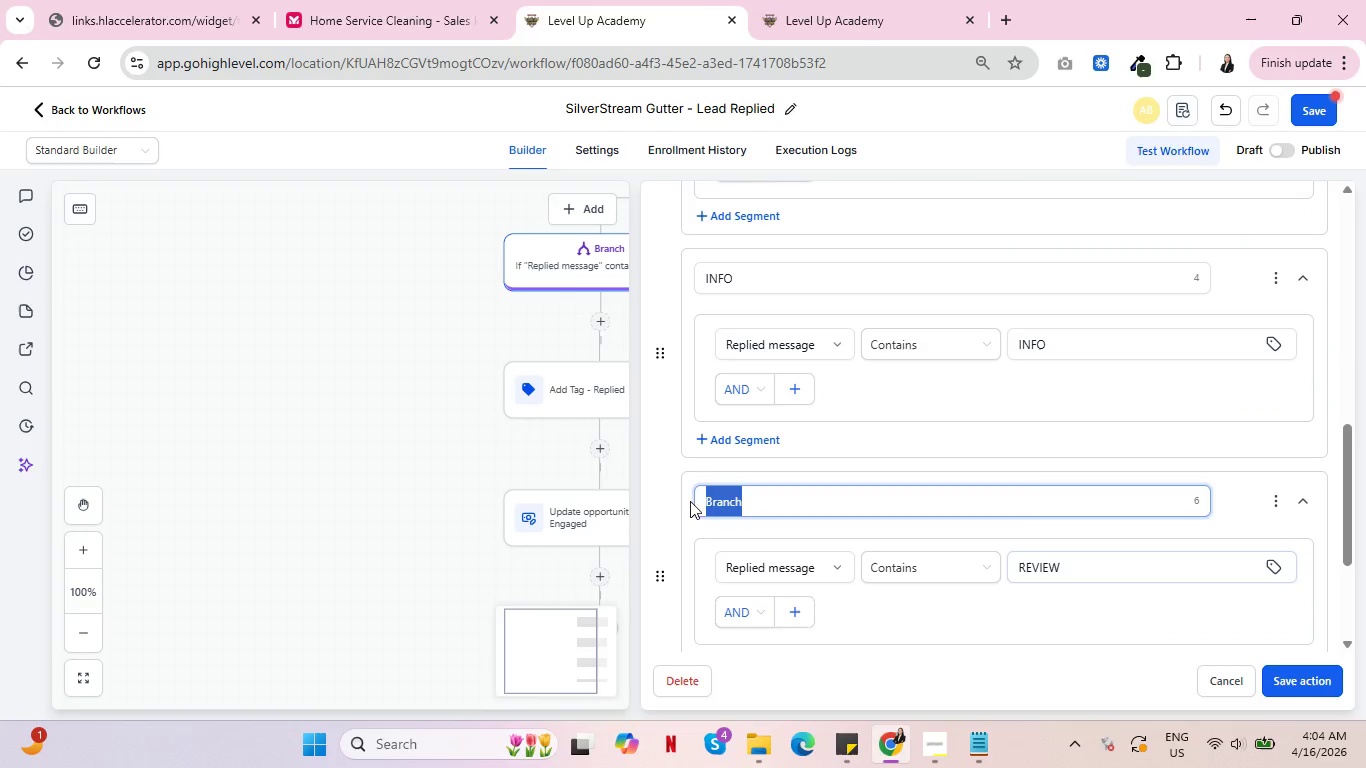 
left_click_drag(start_coordinate=[771, 504], to_coordinate=[668, 500])
 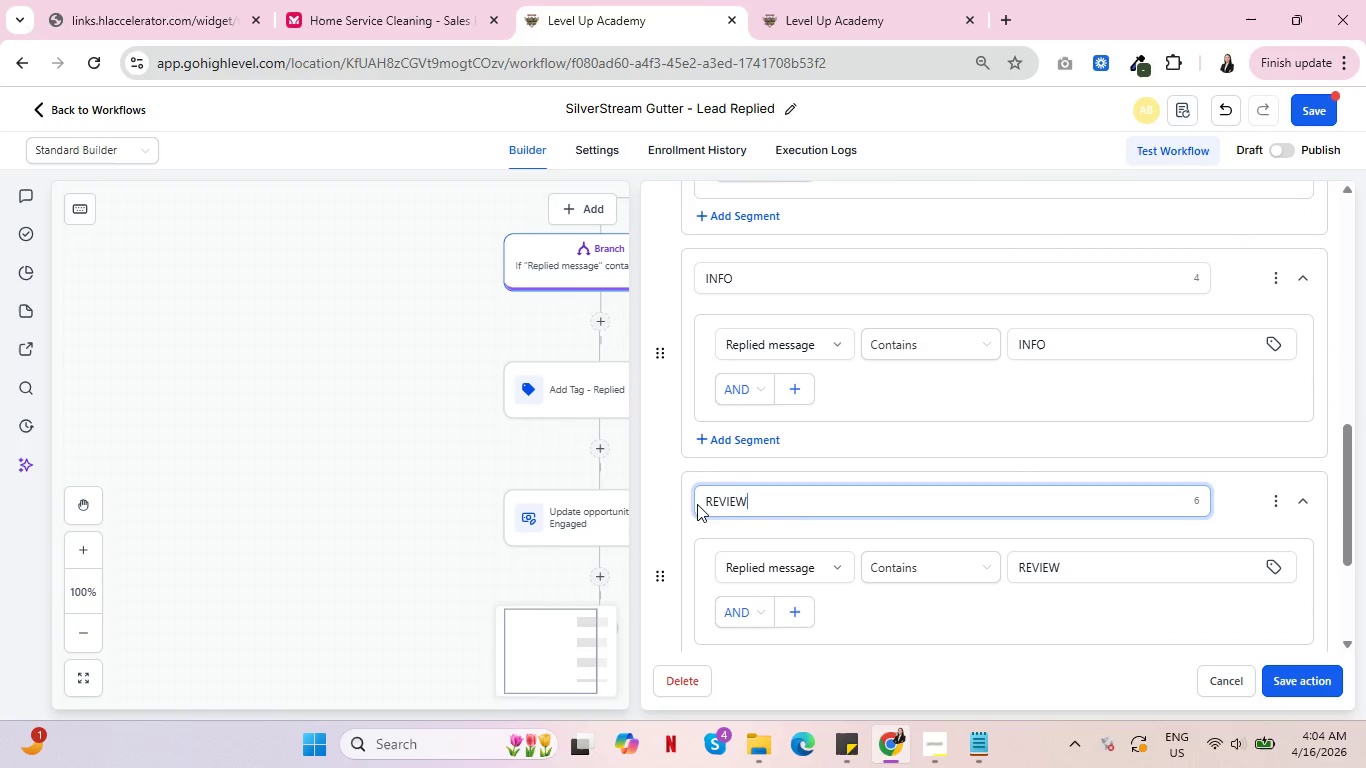 
key(Control+ControlLeft)
 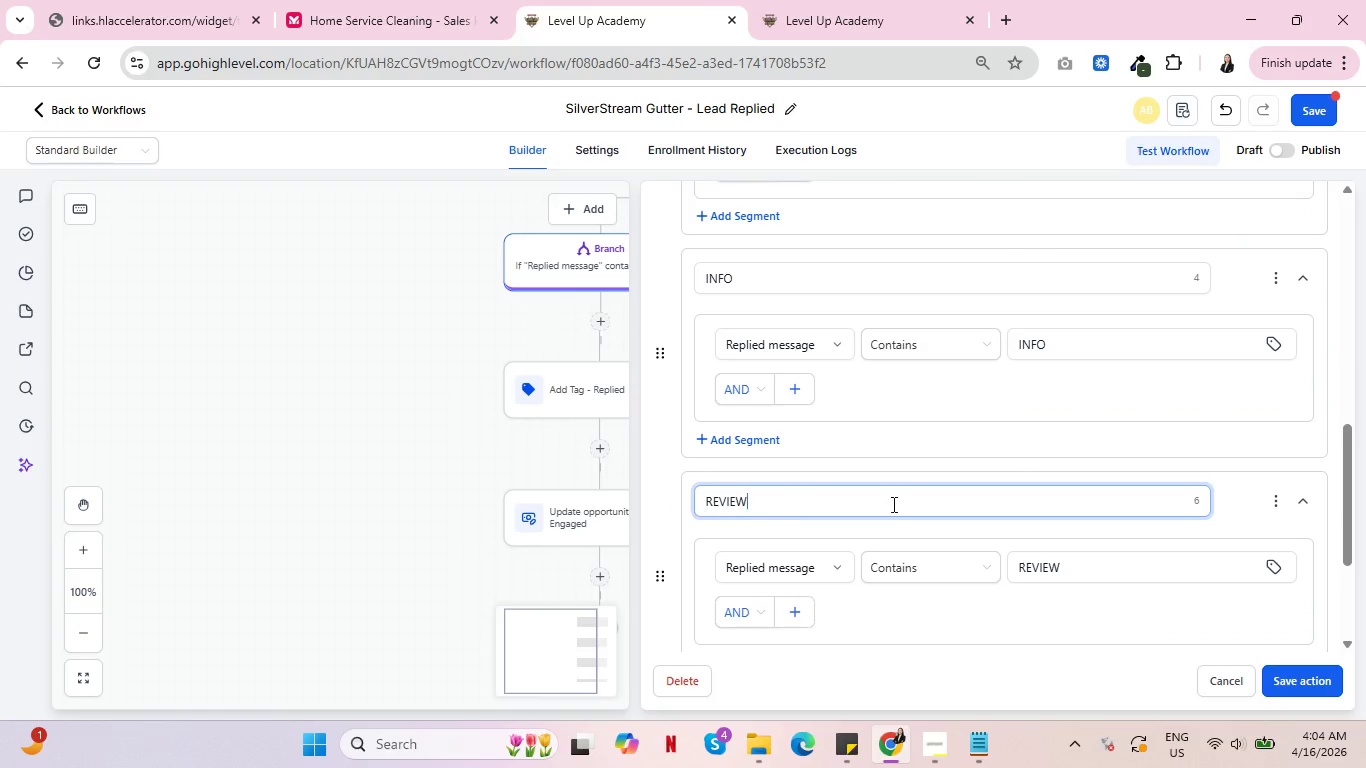 
key(Control+V)
 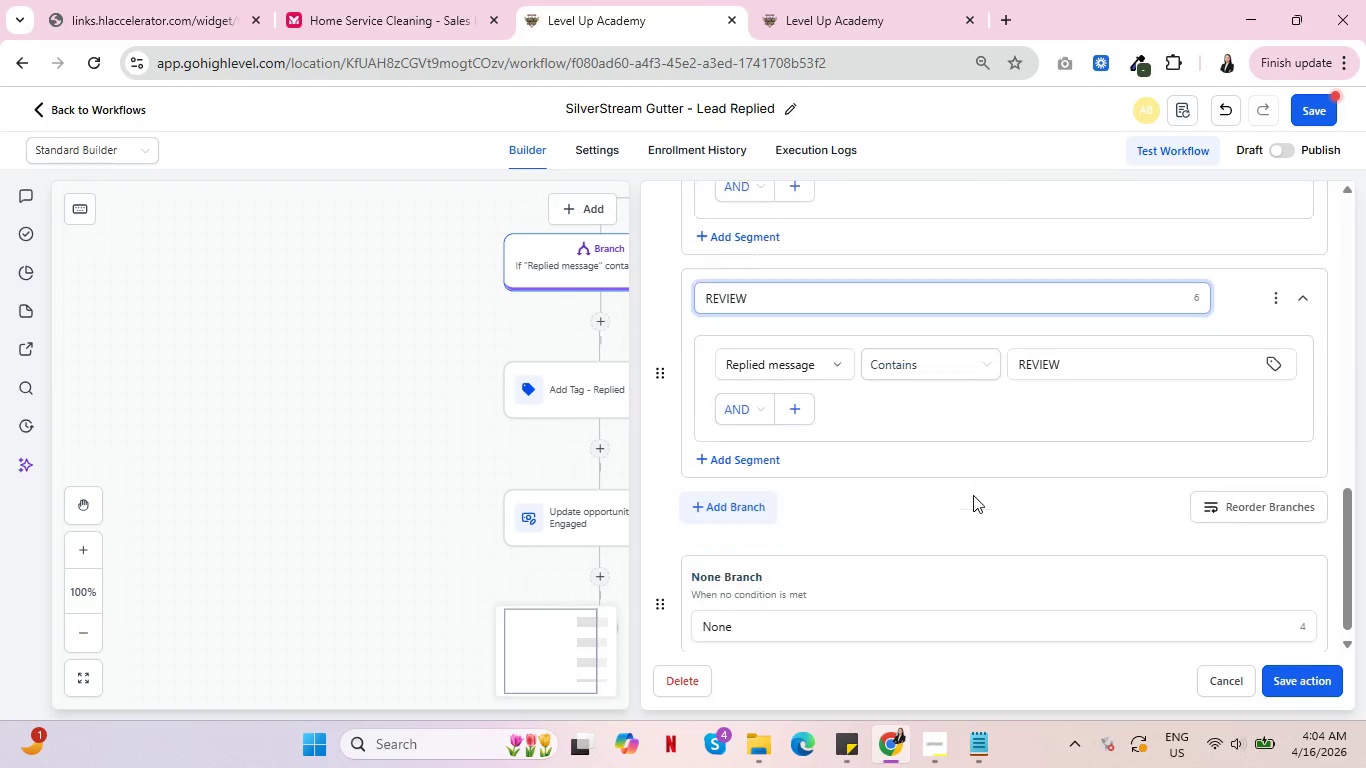 
scroll: coordinate [972, 495], scroll_direction: down, amount: 3.0
 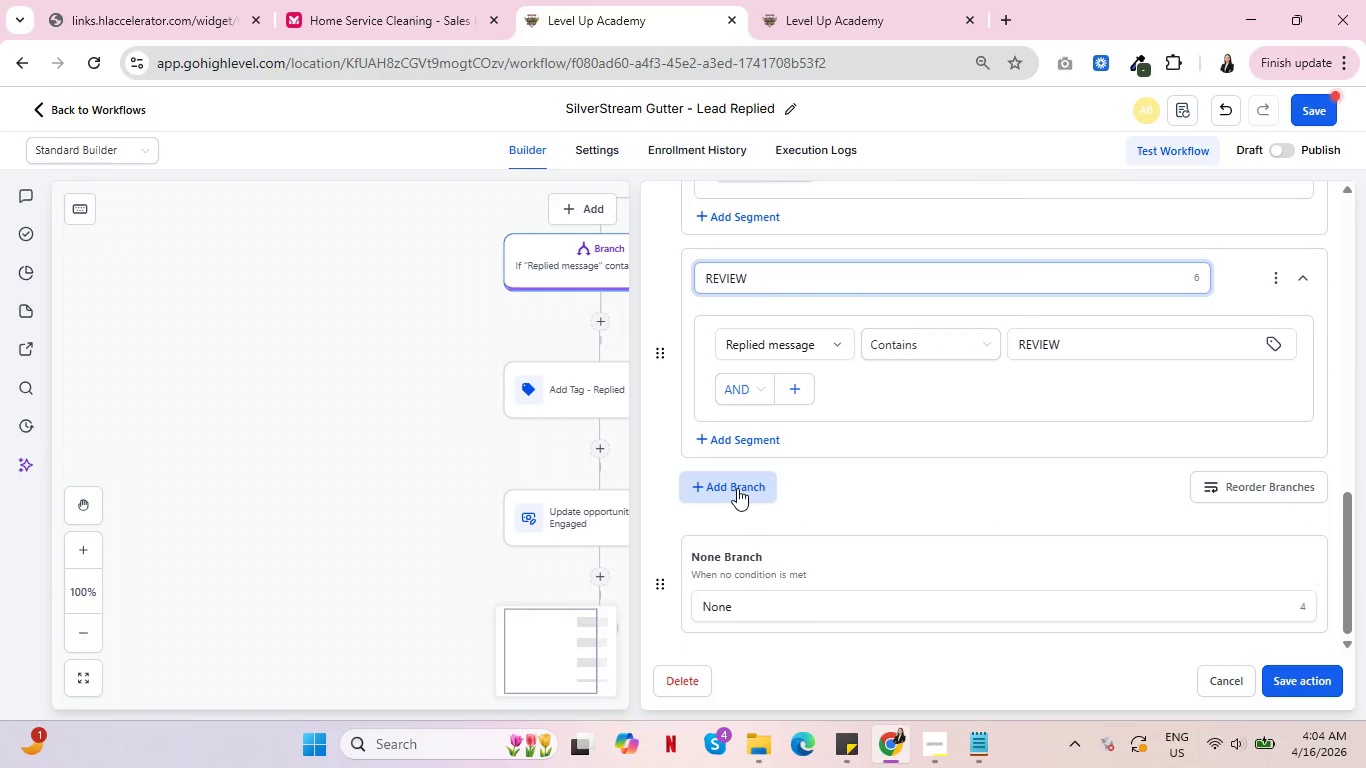 
left_click([737, 488])
 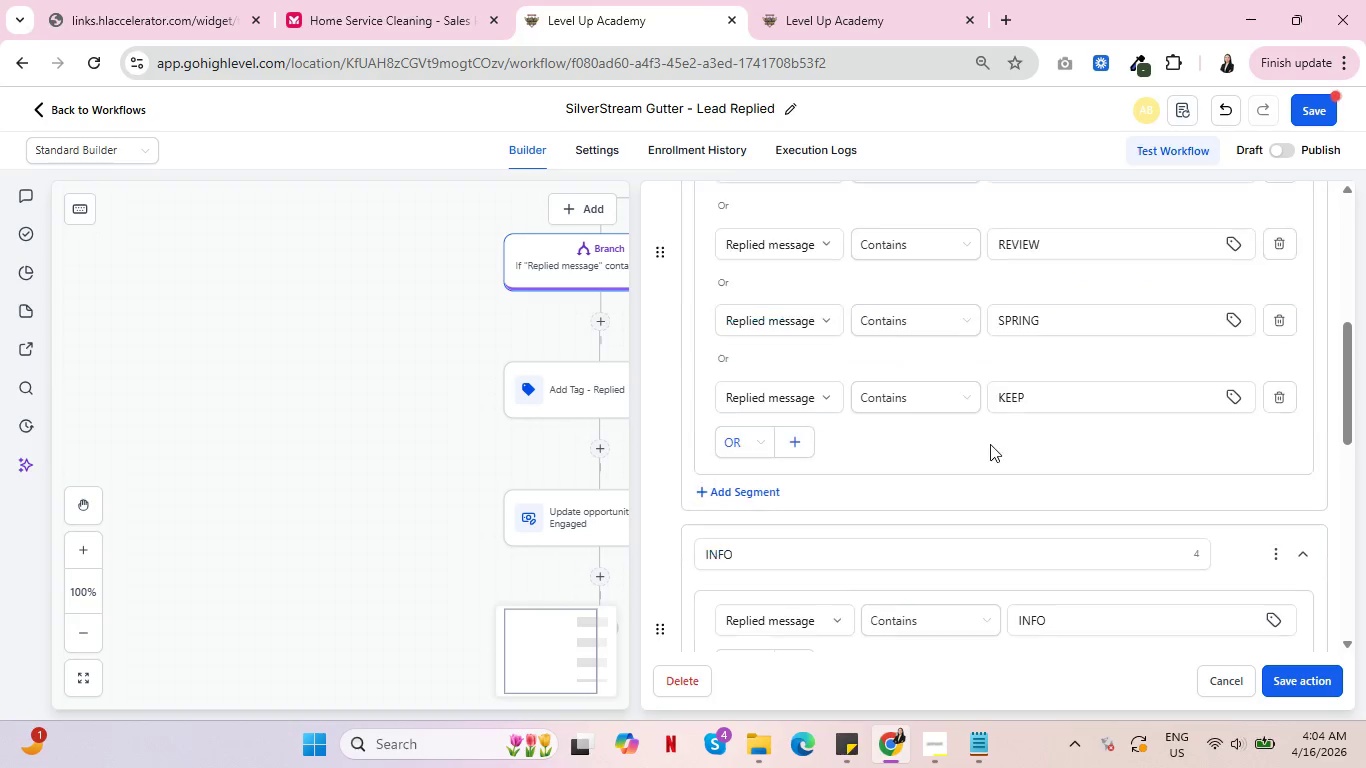 
scroll: coordinate [989, 445], scroll_direction: up, amount: 5.0
 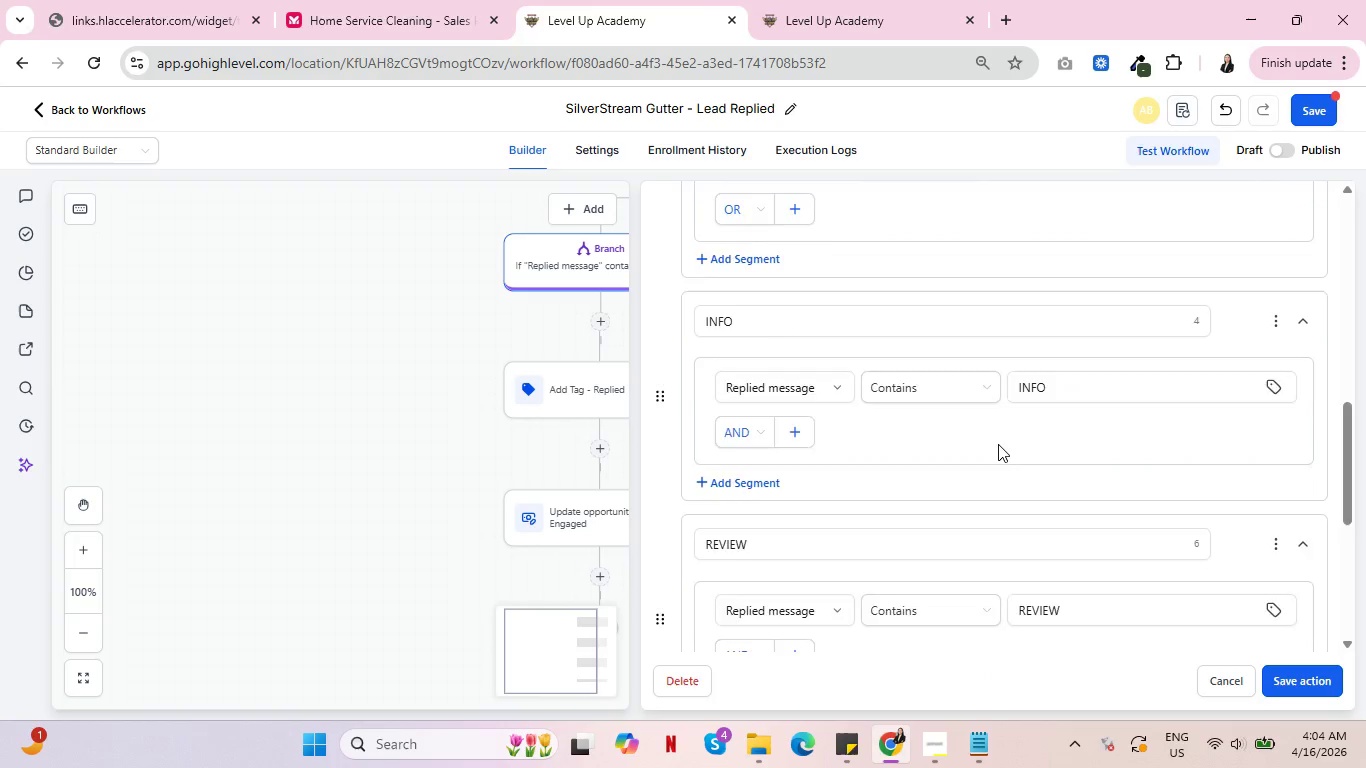 
scroll: coordinate [997, 444], scroll_direction: down, amount: 4.0
 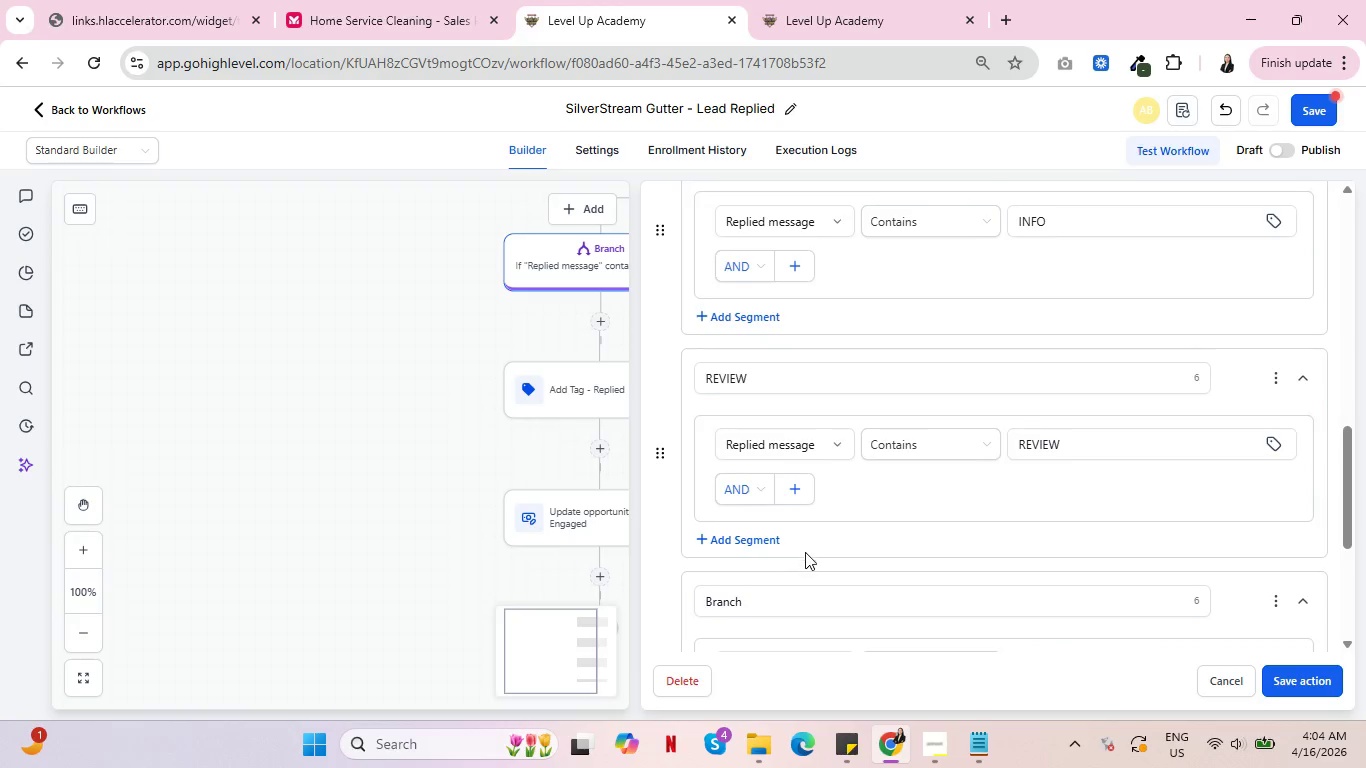 
scroll: coordinate [1077, 457], scroll_direction: up, amount: 5.0
 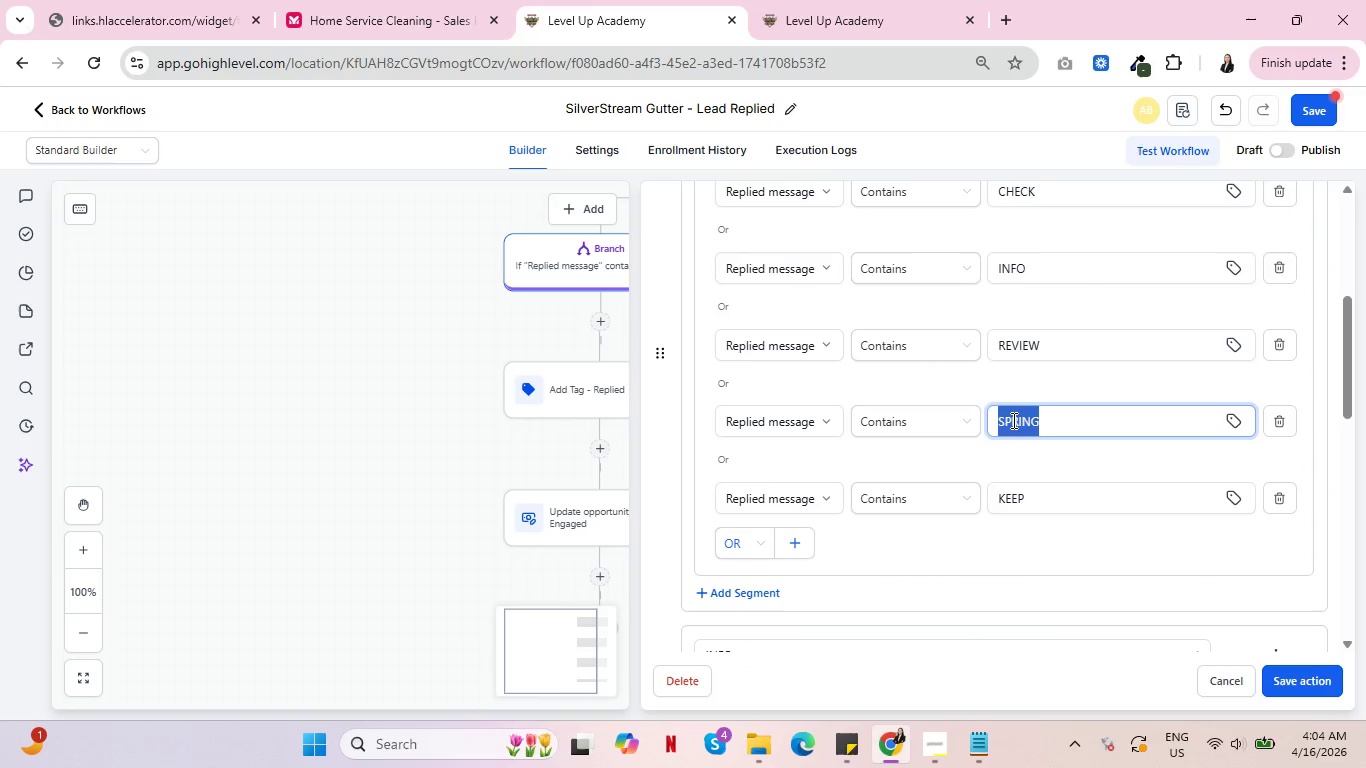 
double_click([1012, 420])
 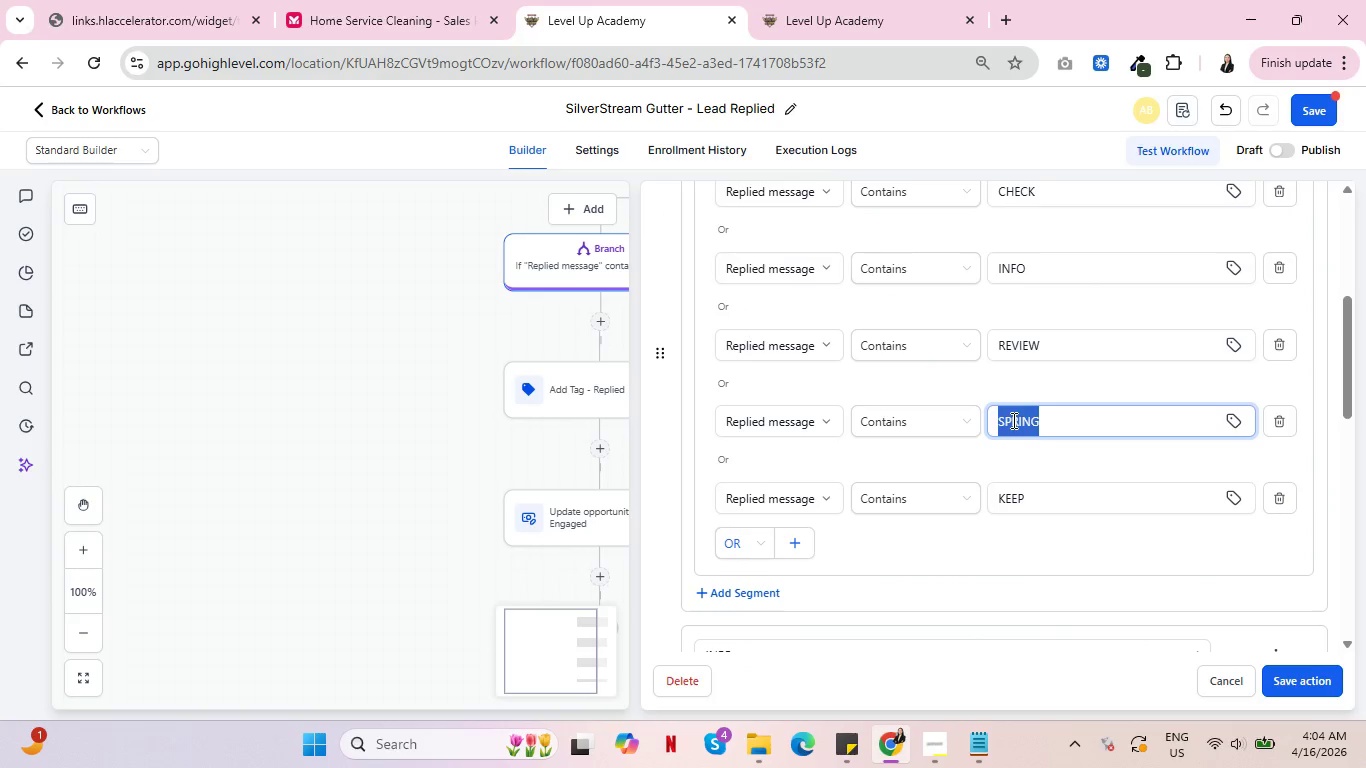 
key(Control+C)
 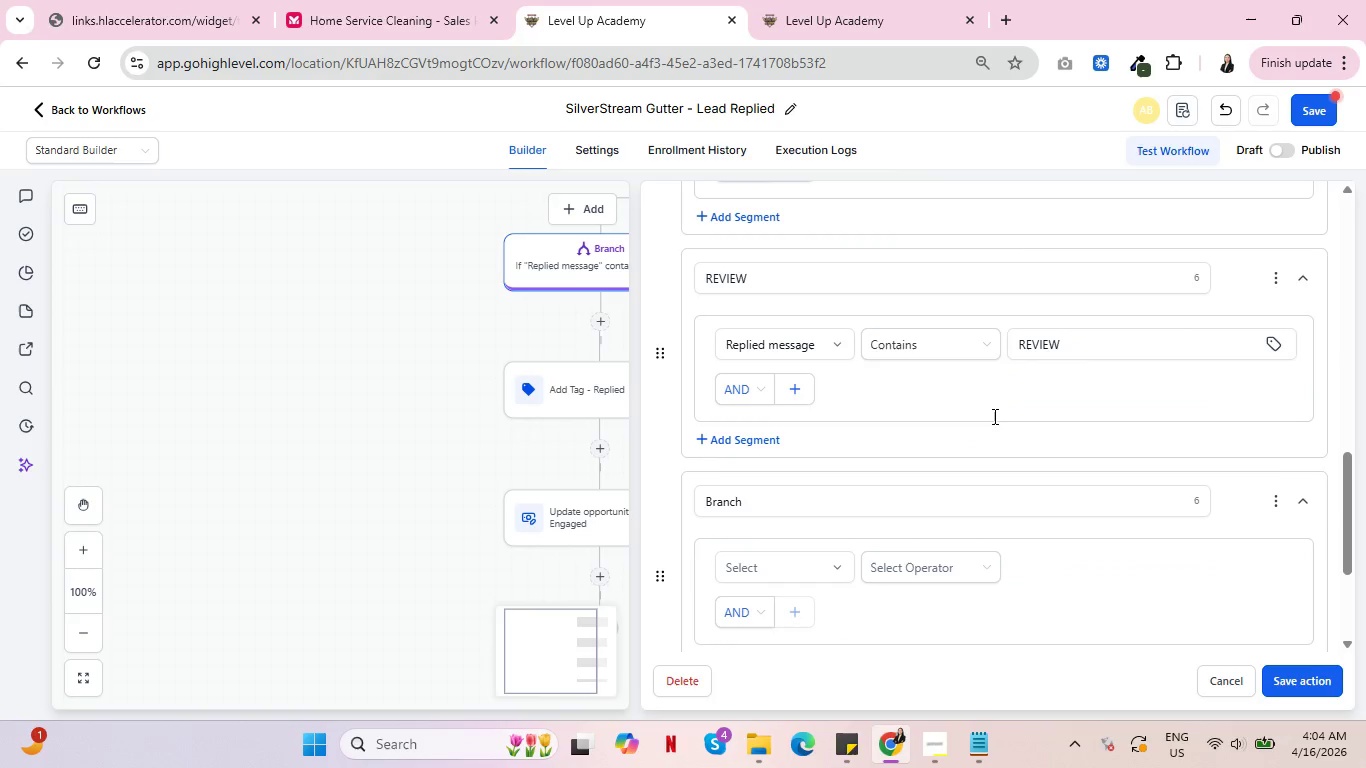 
scroll: coordinate [782, 532], scroll_direction: down, amount: 7.0
 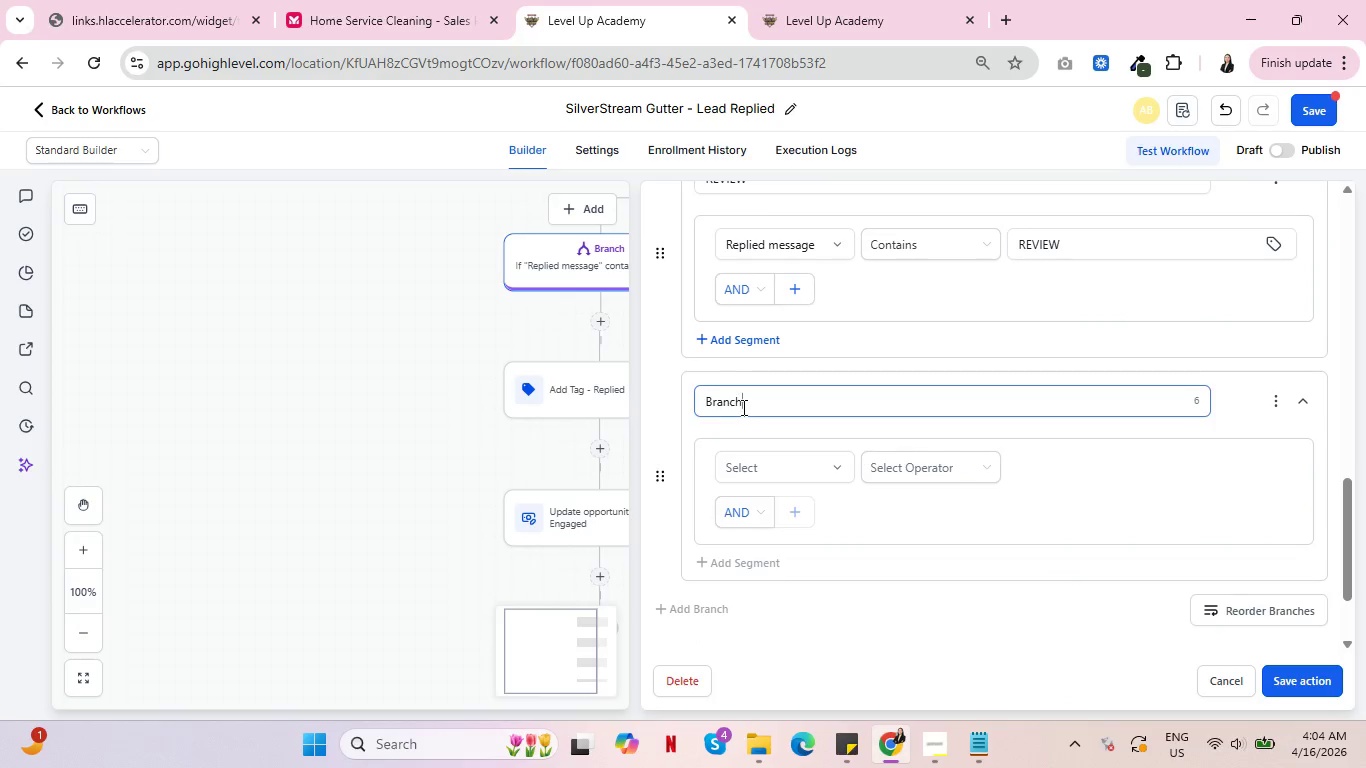 
left_click_drag(start_coordinate=[744, 407], to_coordinate=[682, 408])
 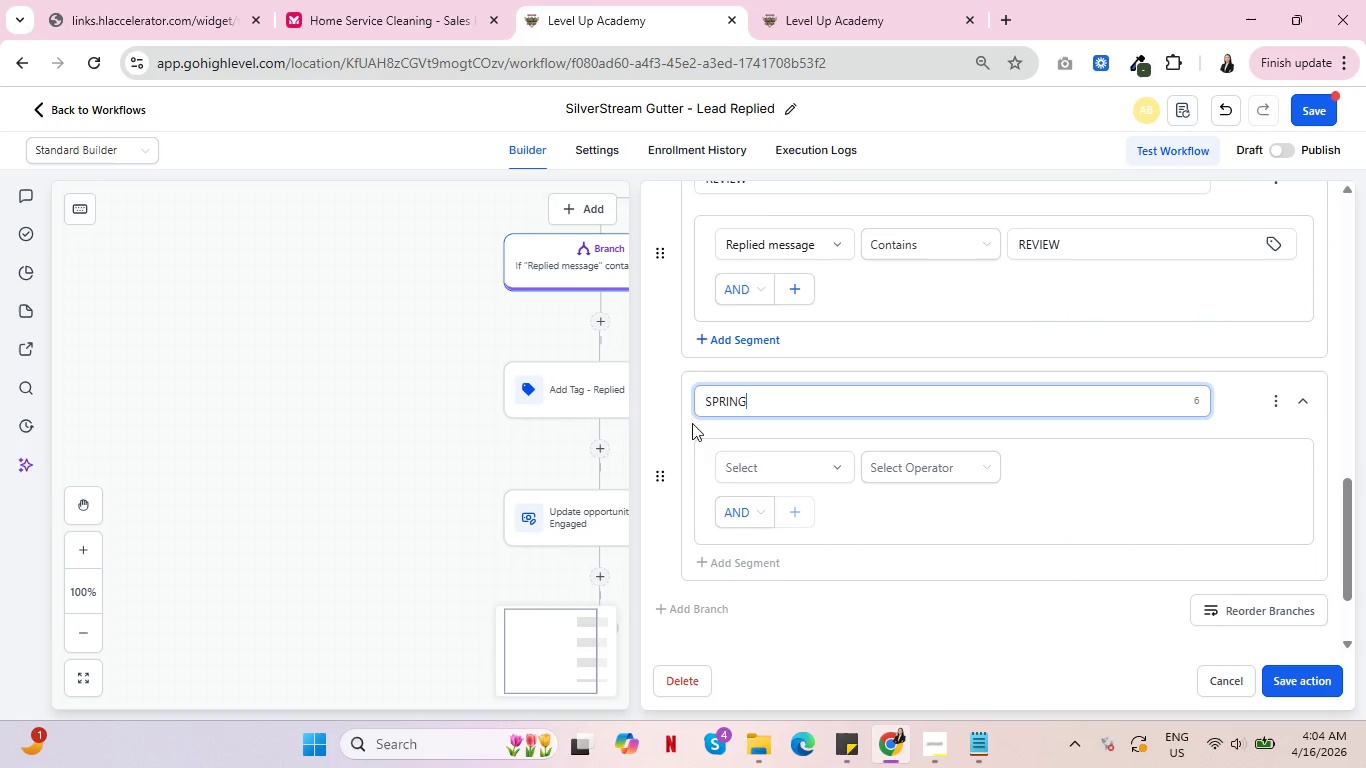 
key(Control+V)
 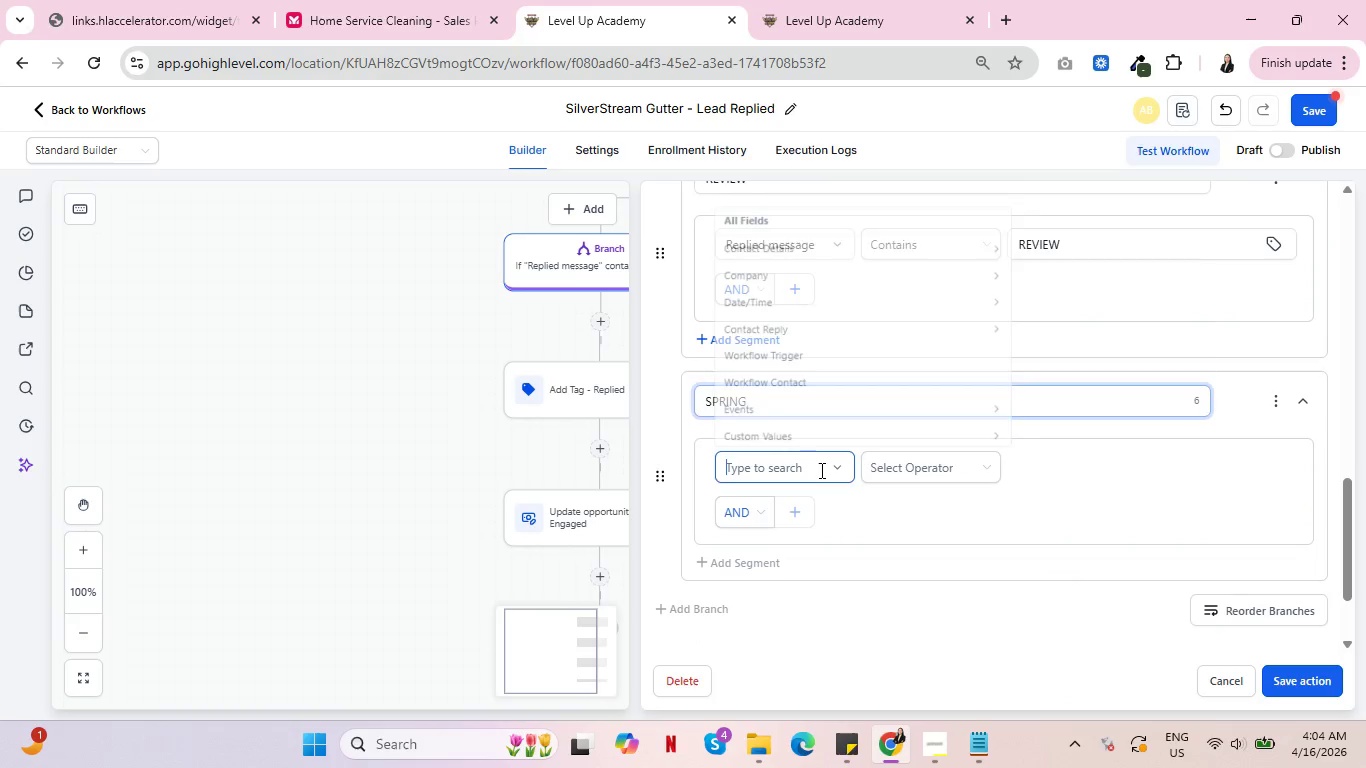 
left_click([820, 470])
 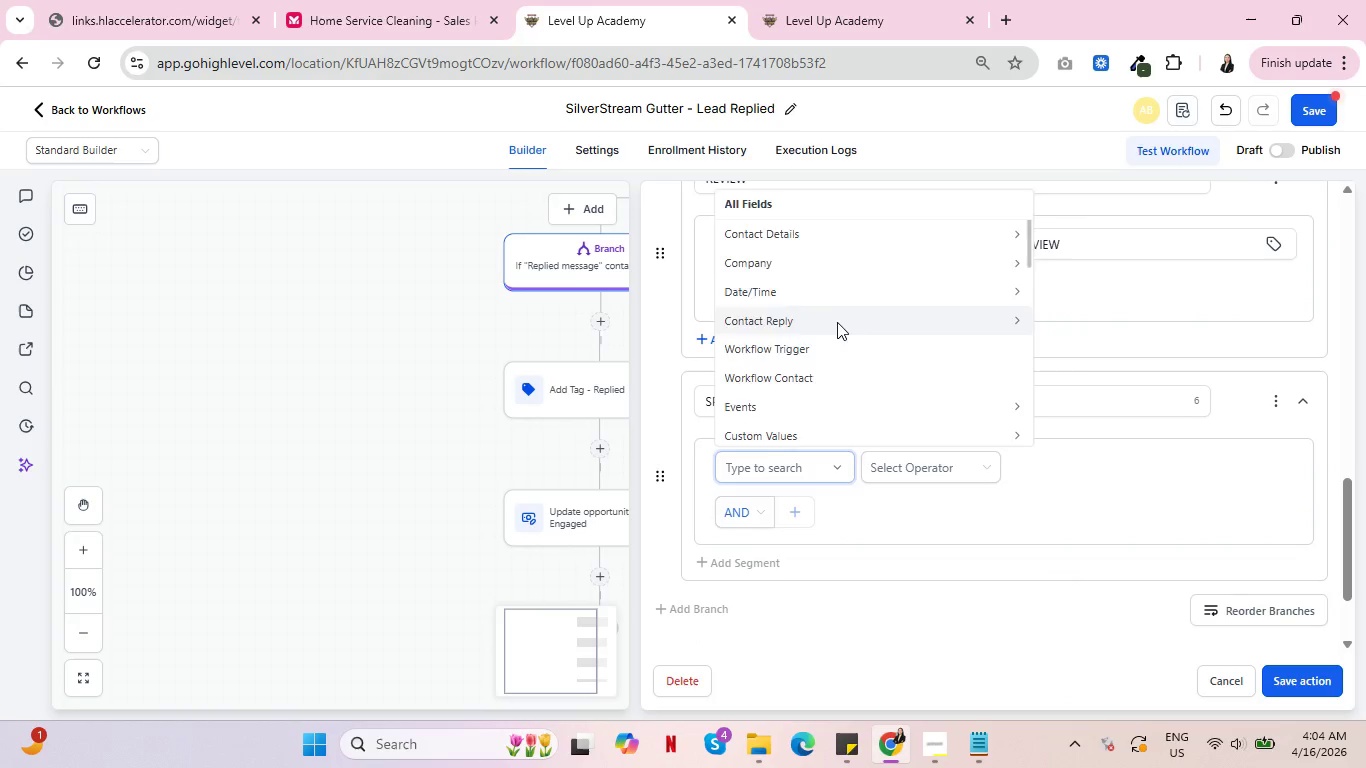 
left_click([837, 322])
 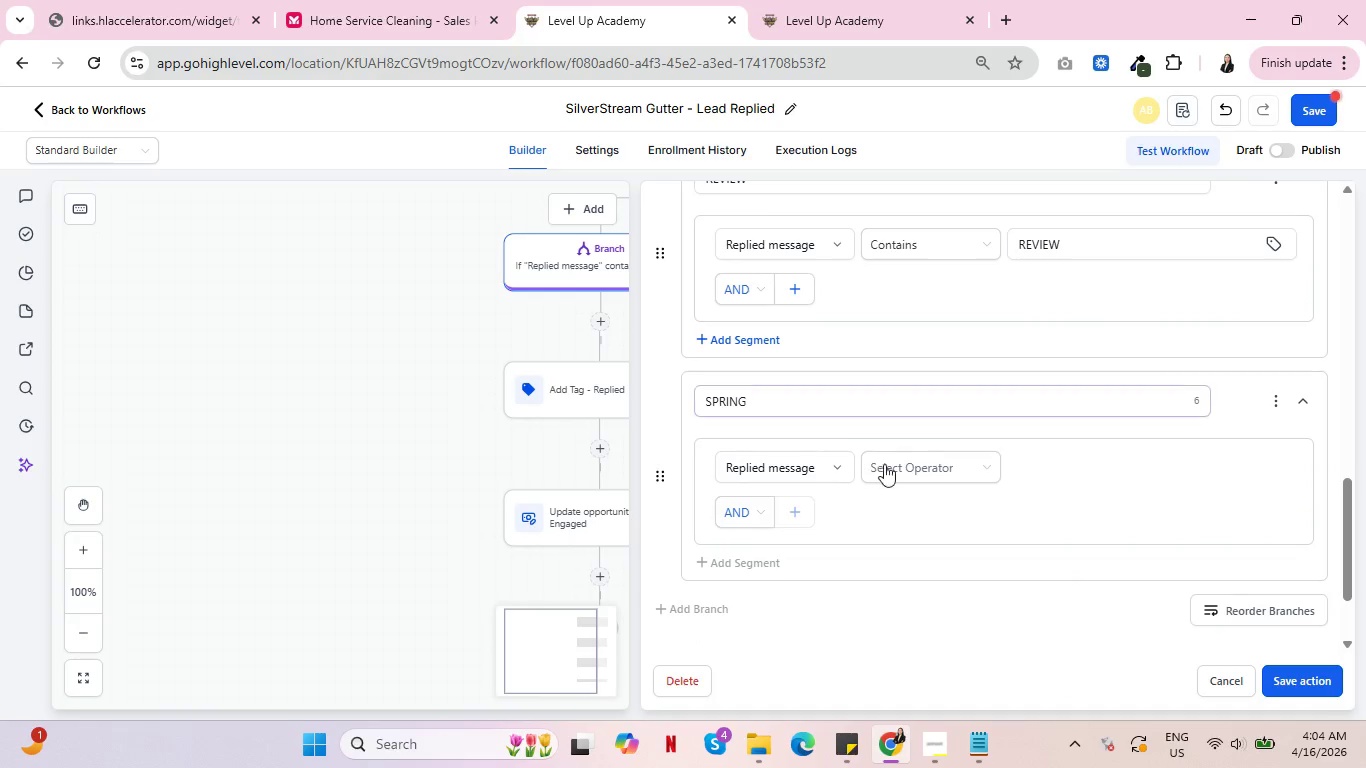 
double_click([925, 471])
 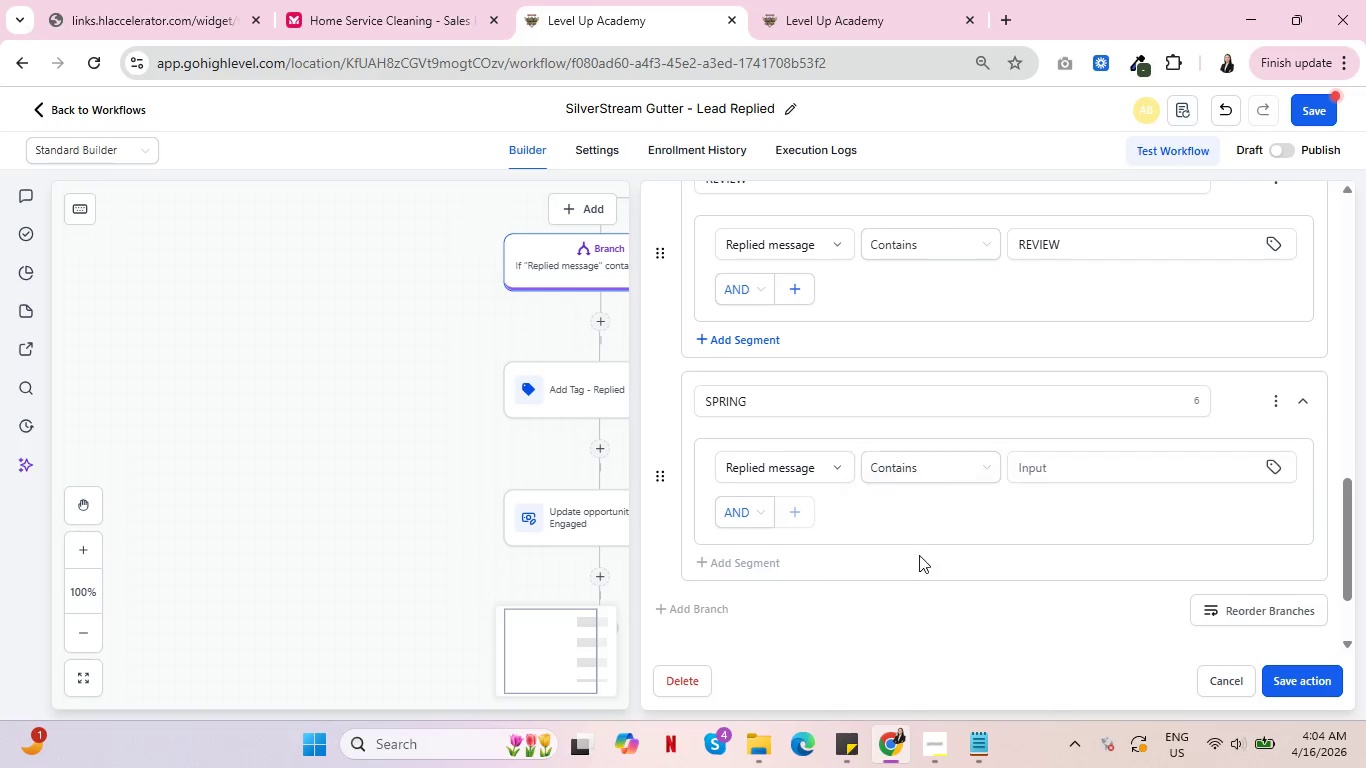 
left_click([919, 554])
 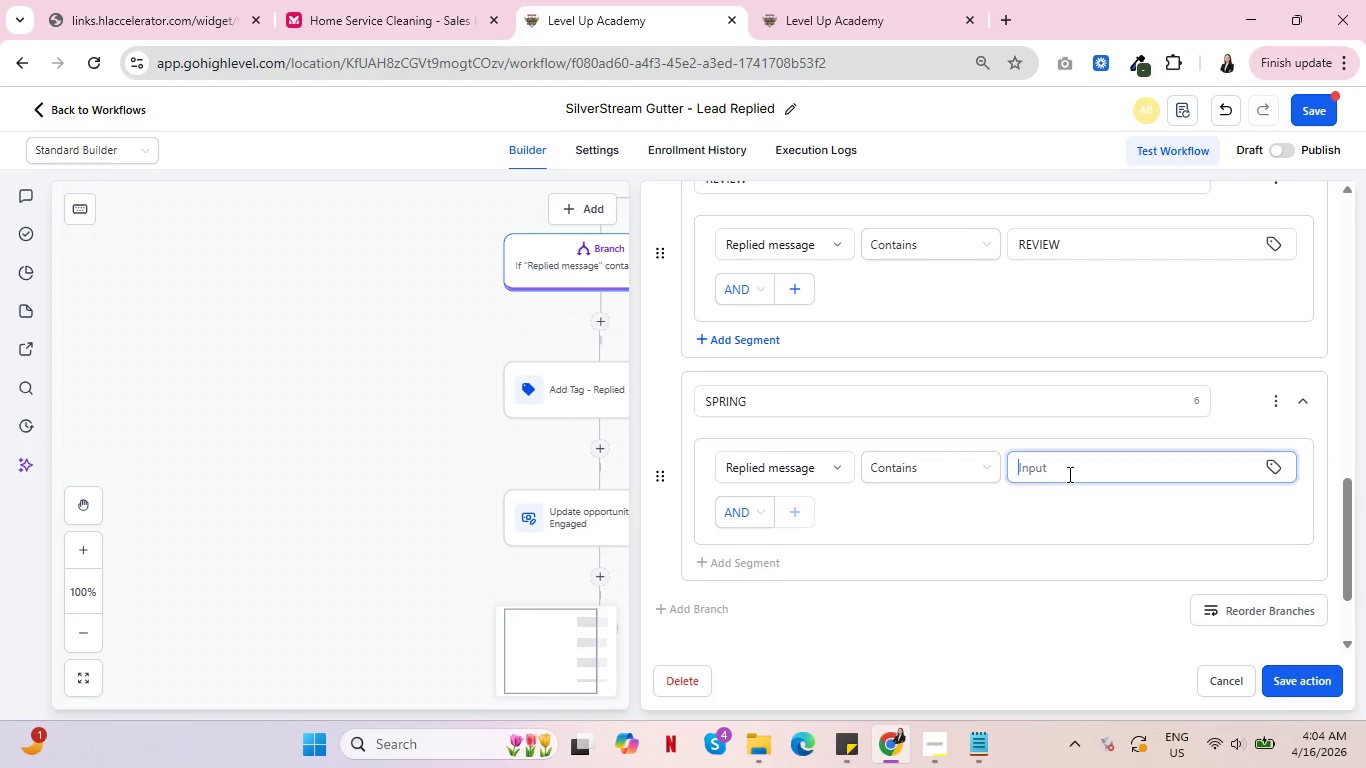 
left_click([1068, 474])
 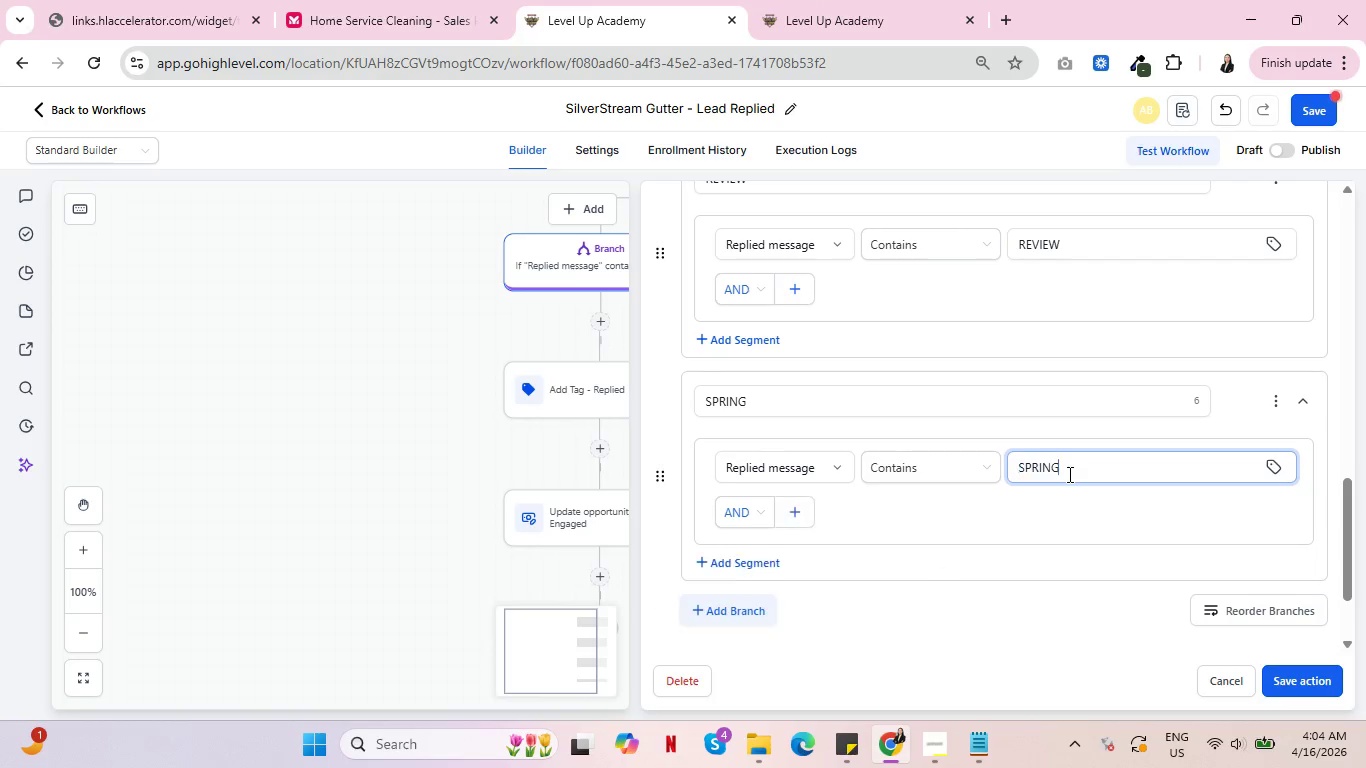 
key(Control+V)
 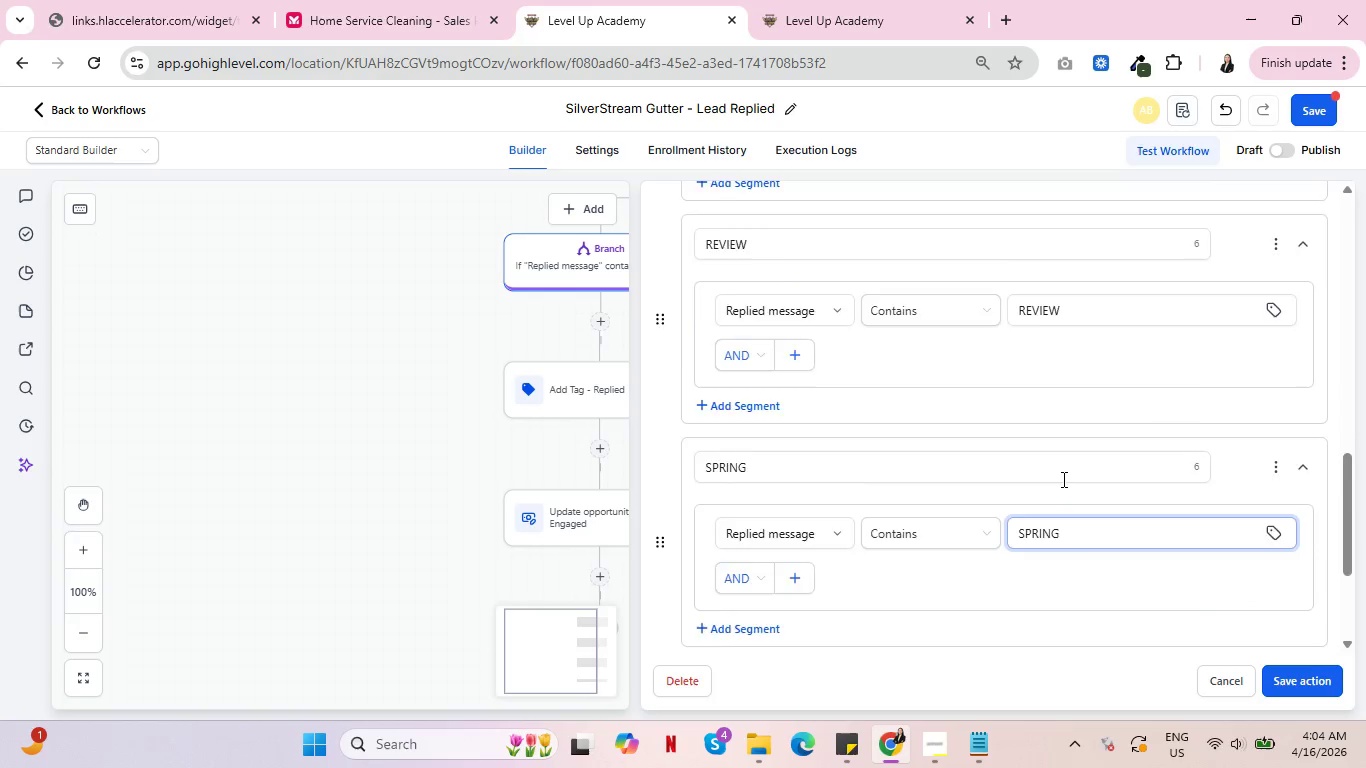 
scroll: coordinate [1061, 478], scroll_direction: up, amount: 6.0
 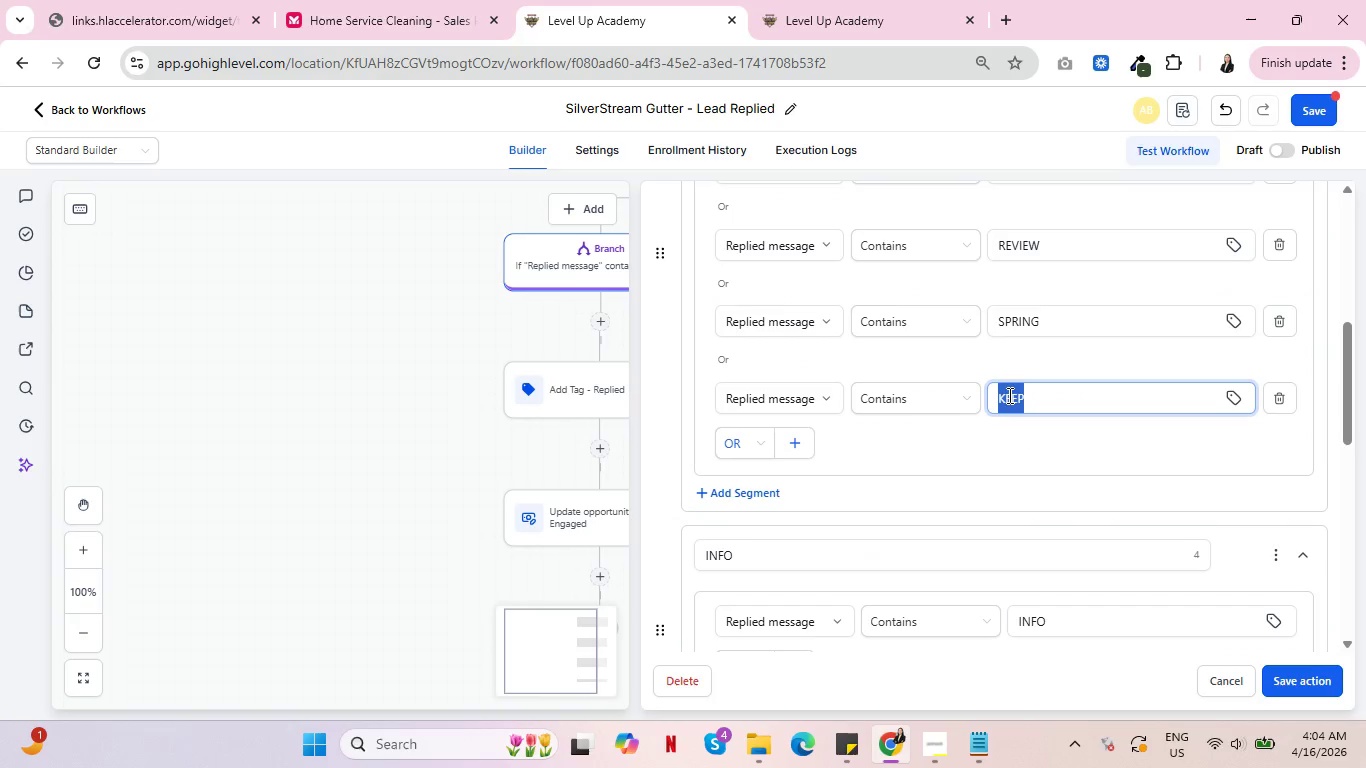 
double_click([1008, 395])
 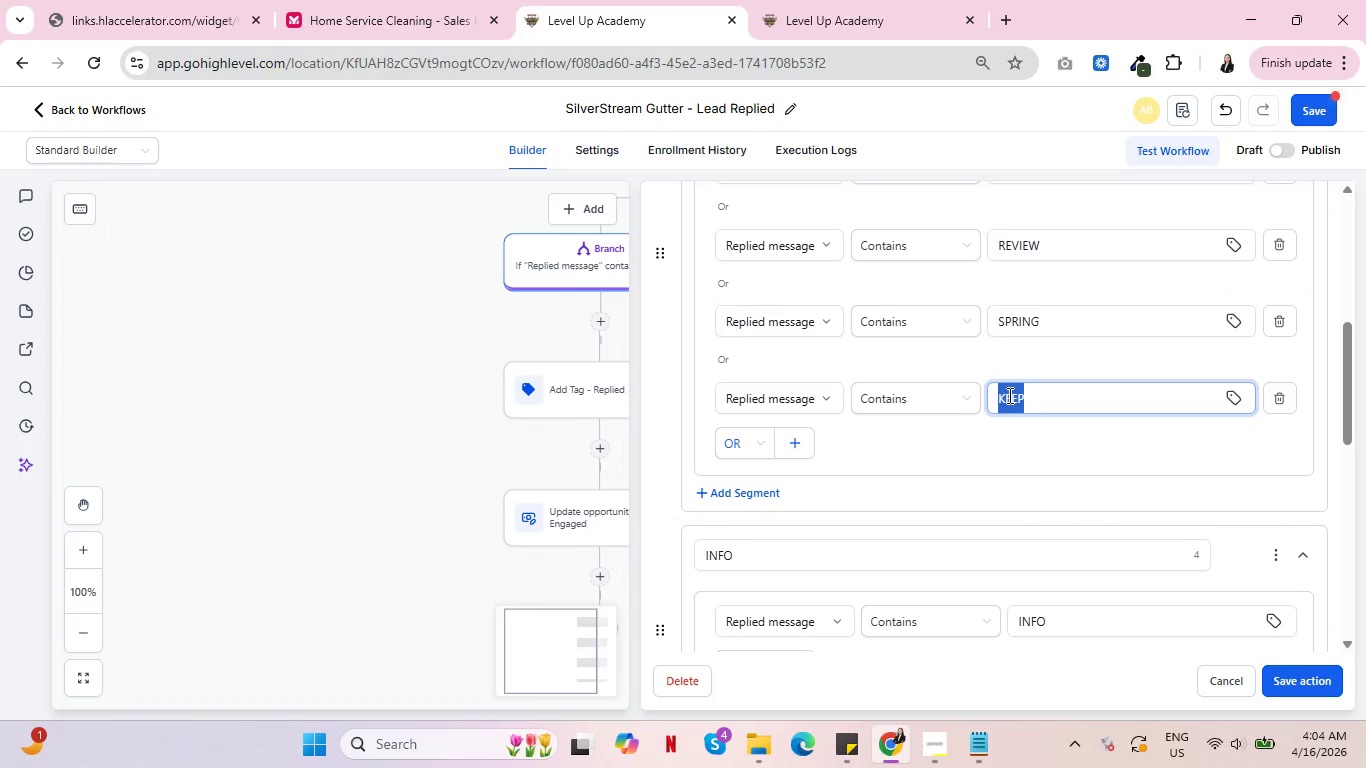 
key(Control+C)
 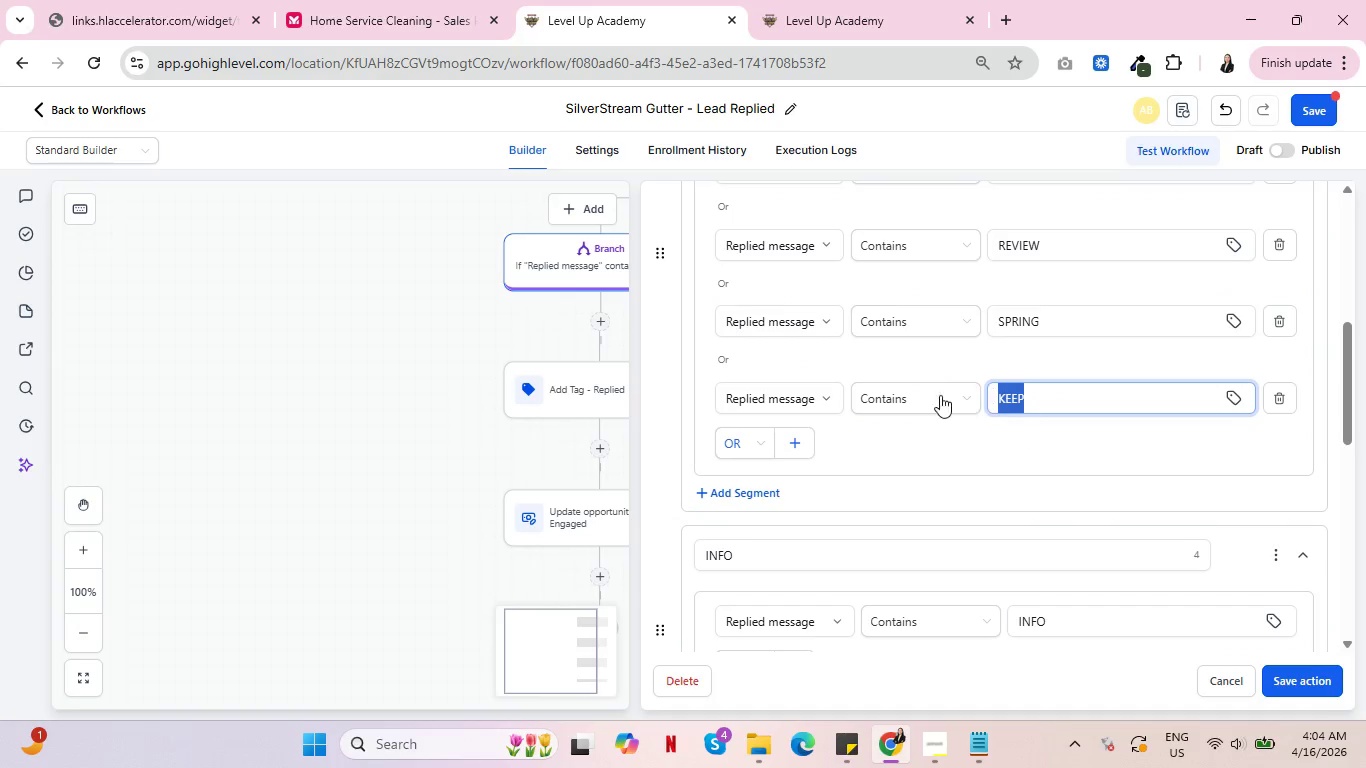 
key(Control+C)
 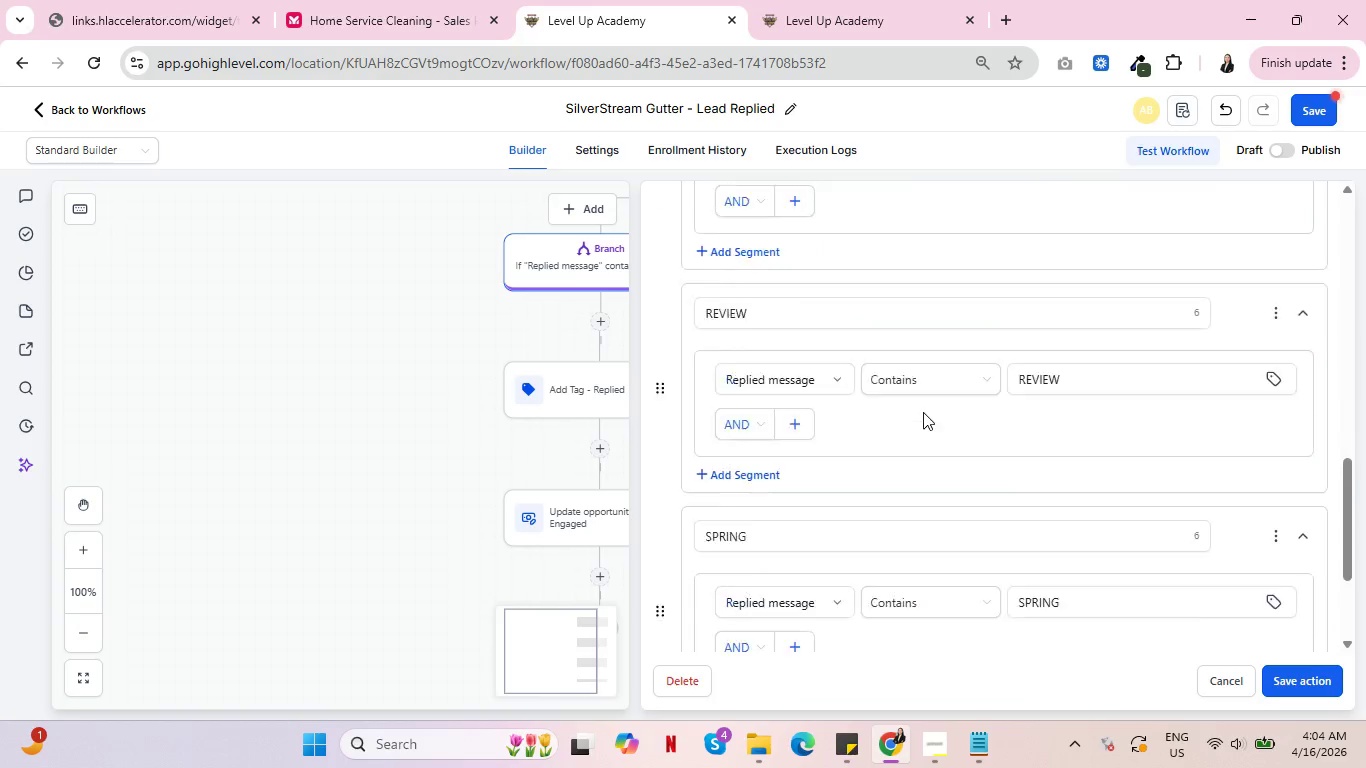 
scroll: coordinate [923, 412], scroll_direction: down, amount: 9.0
 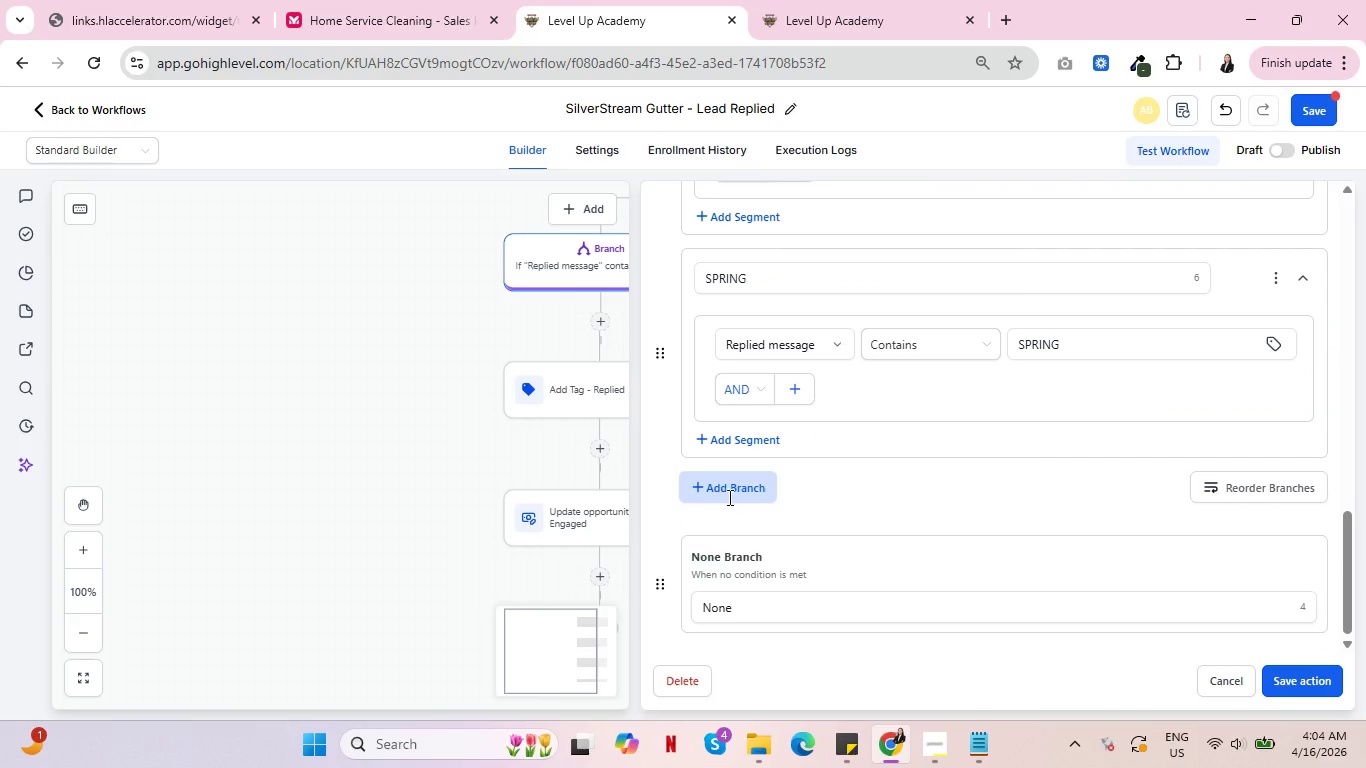 
left_click([728, 497])
 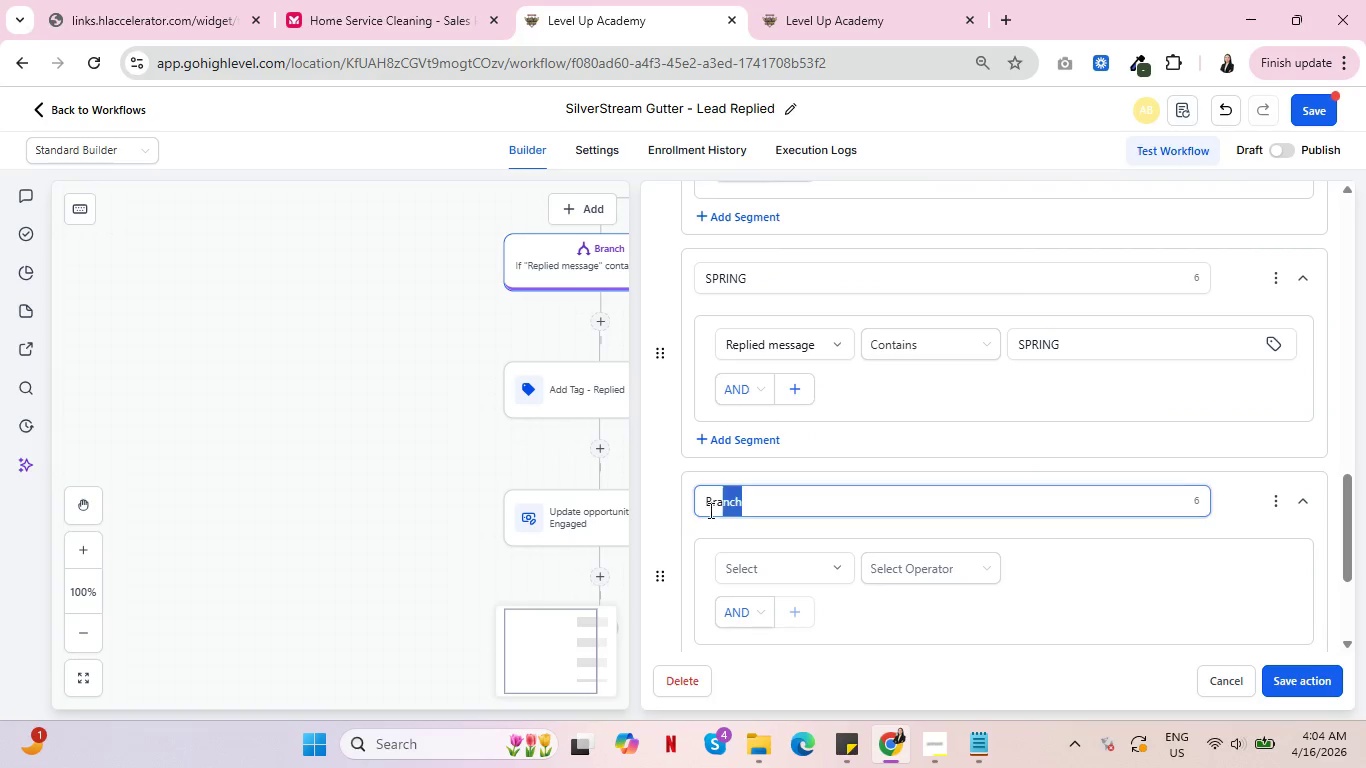 
left_click_drag(start_coordinate=[764, 510], to_coordinate=[662, 509])
 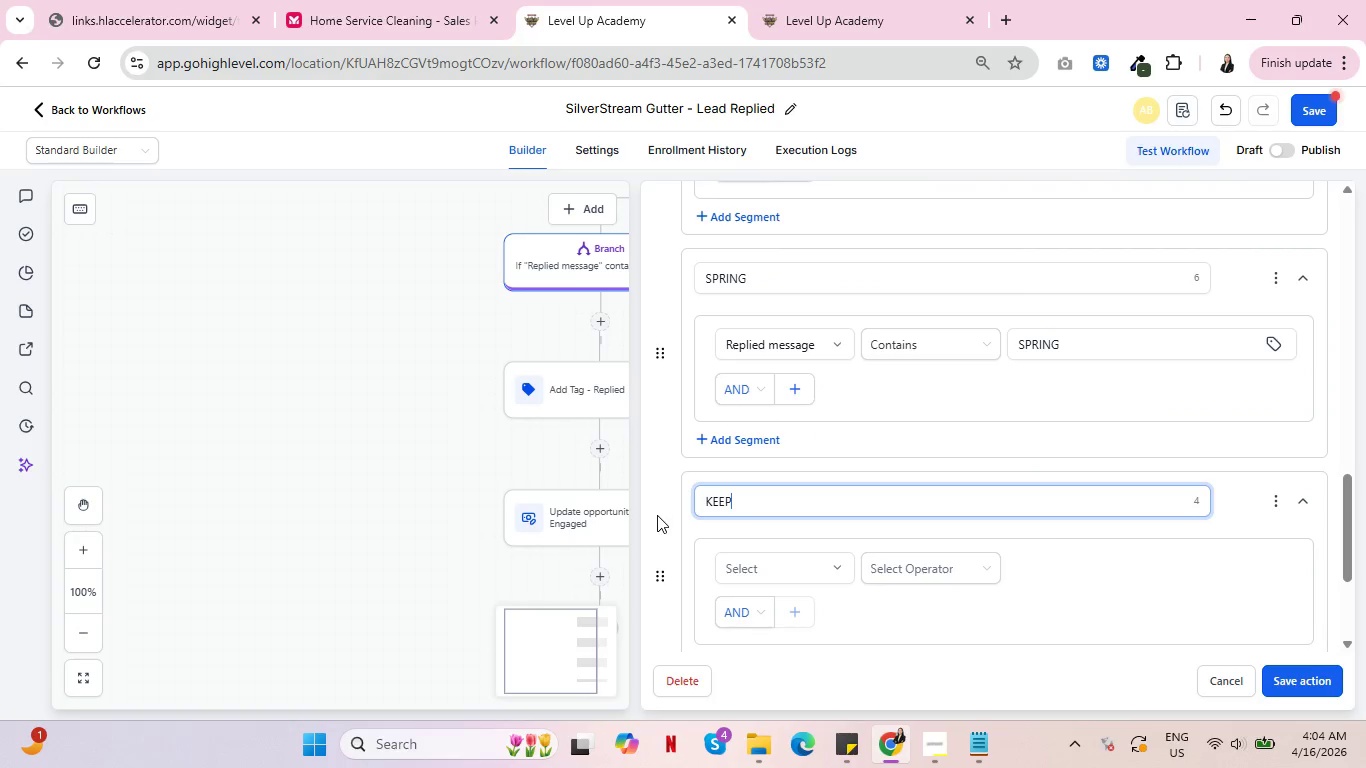 
key(Control+V)
 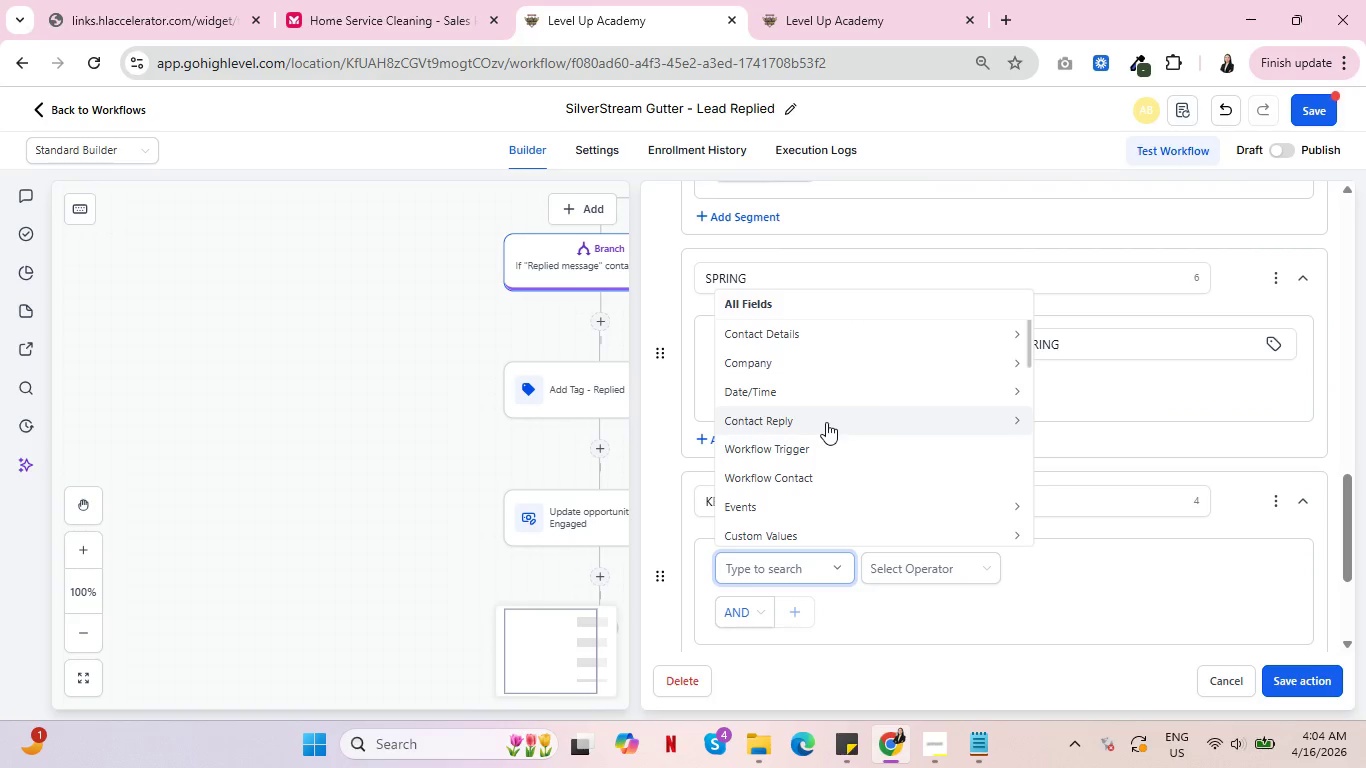 
left_click([826, 422])
 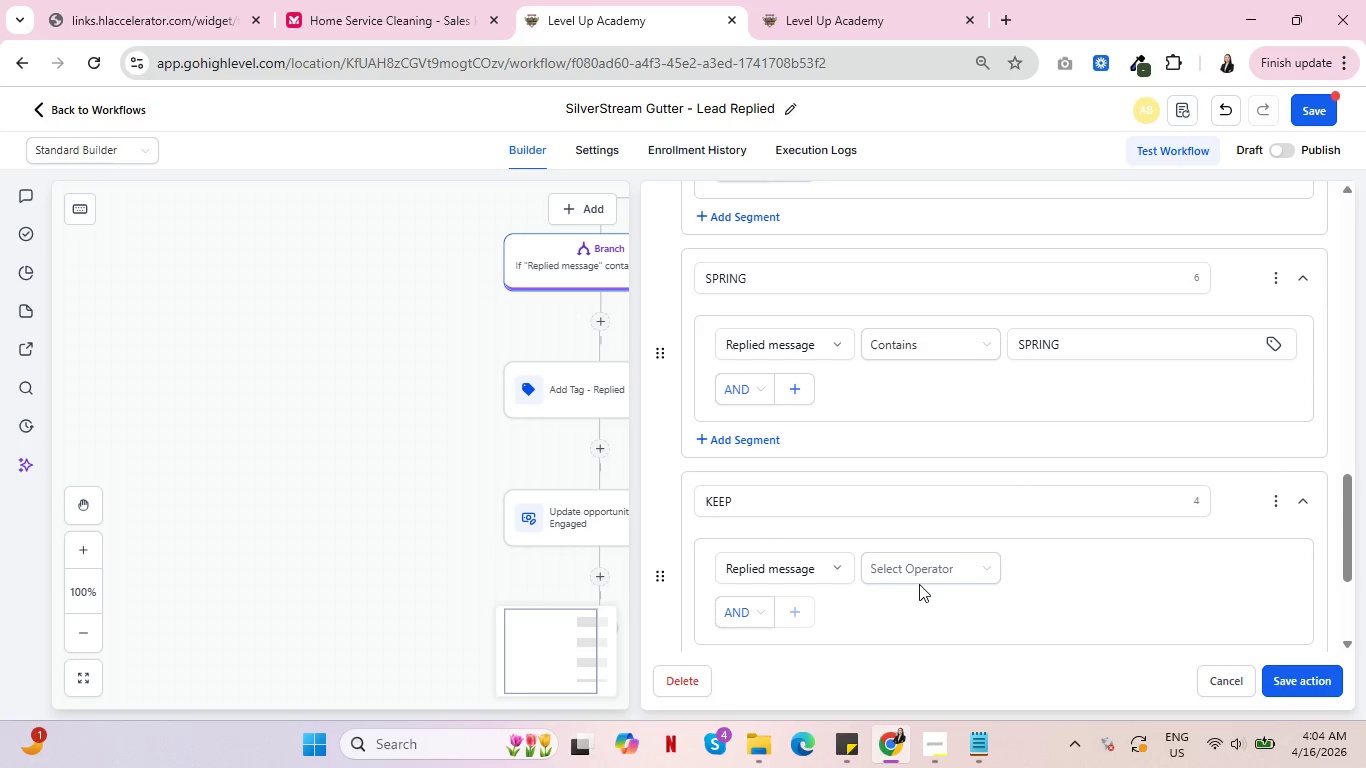 
double_click([920, 576])
 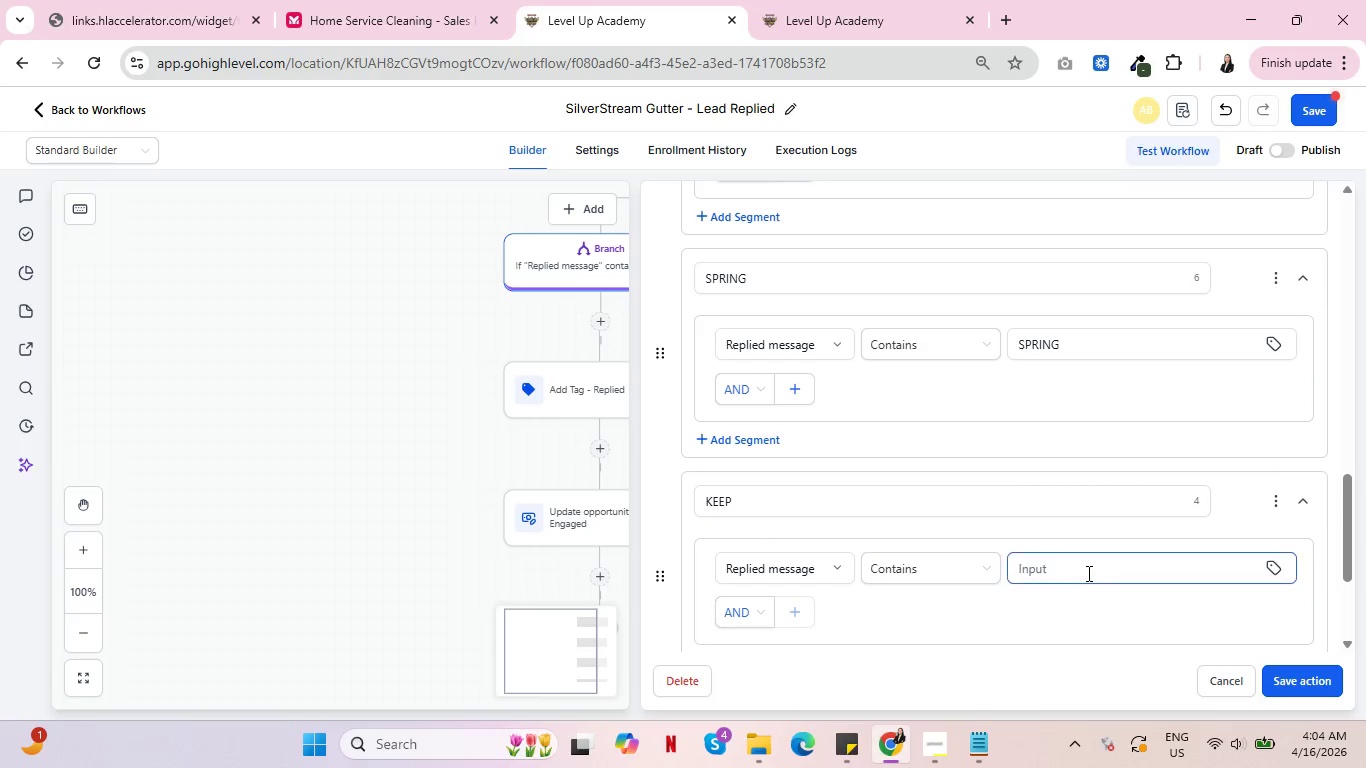 
double_click([1087, 573])
 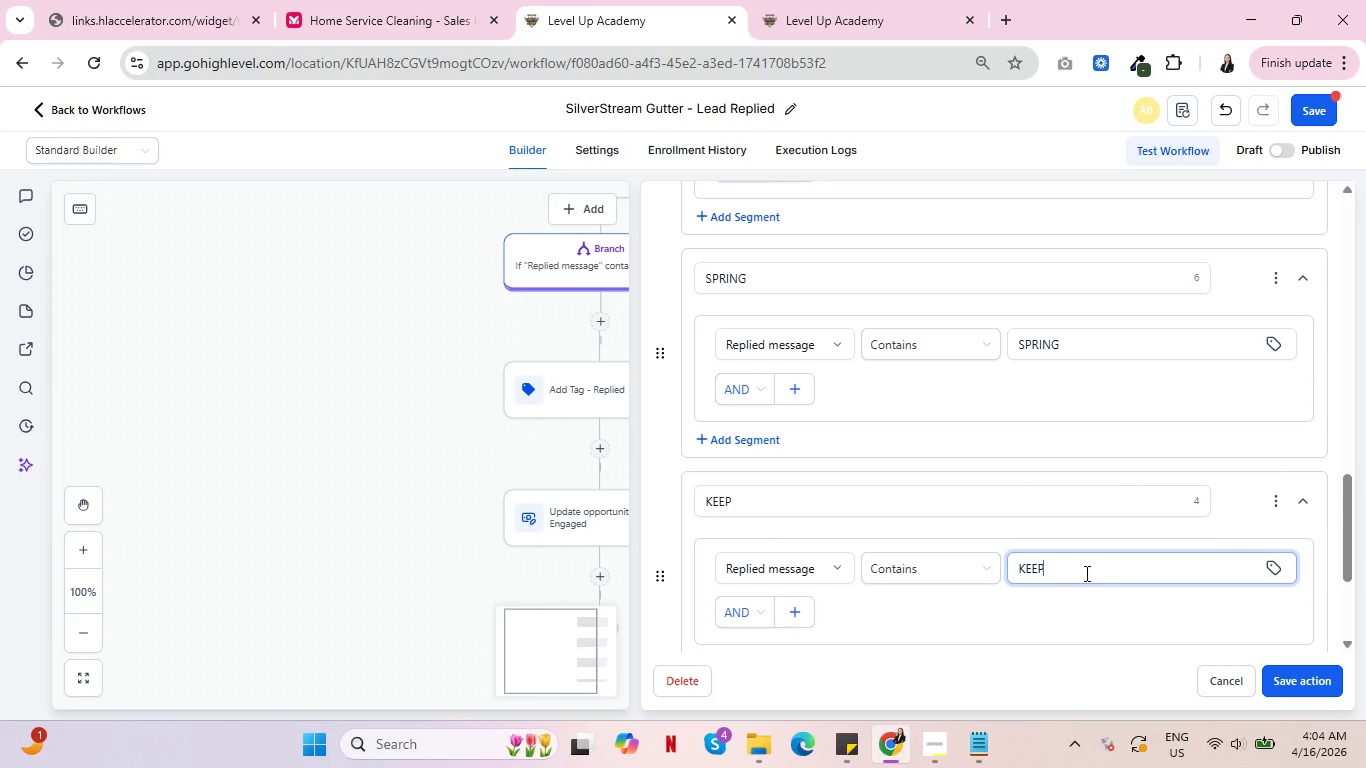 
key(Control+ControlLeft)
 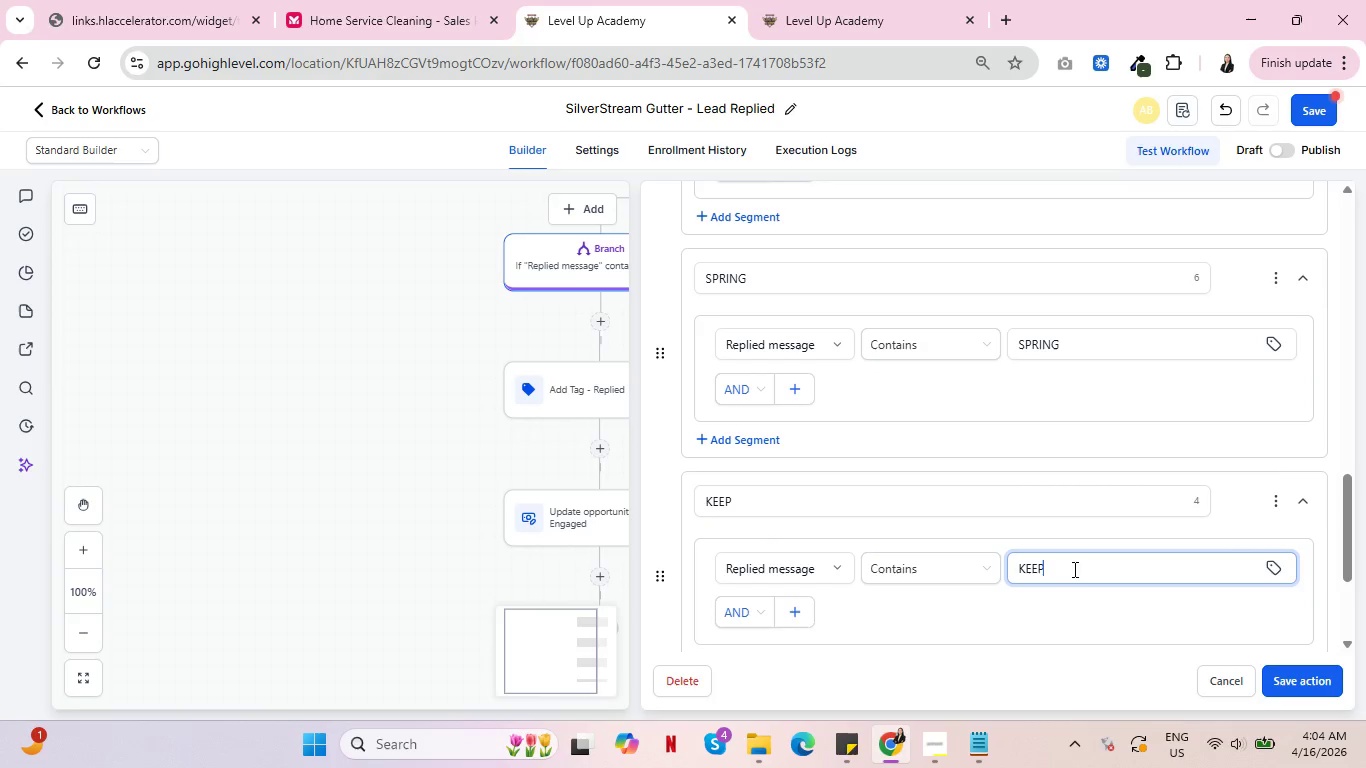 
key(Control+V)
 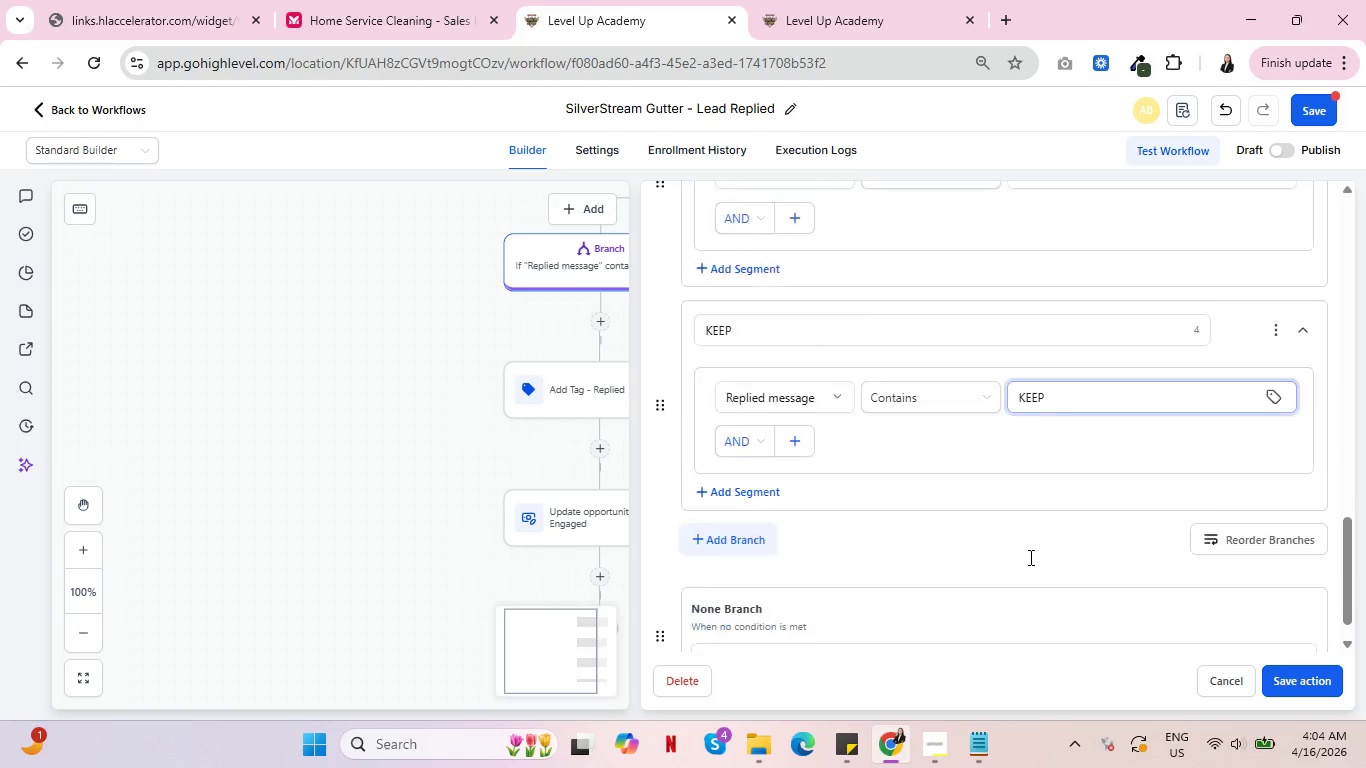 
scroll: coordinate [1029, 557], scroll_direction: down, amount: 3.0
 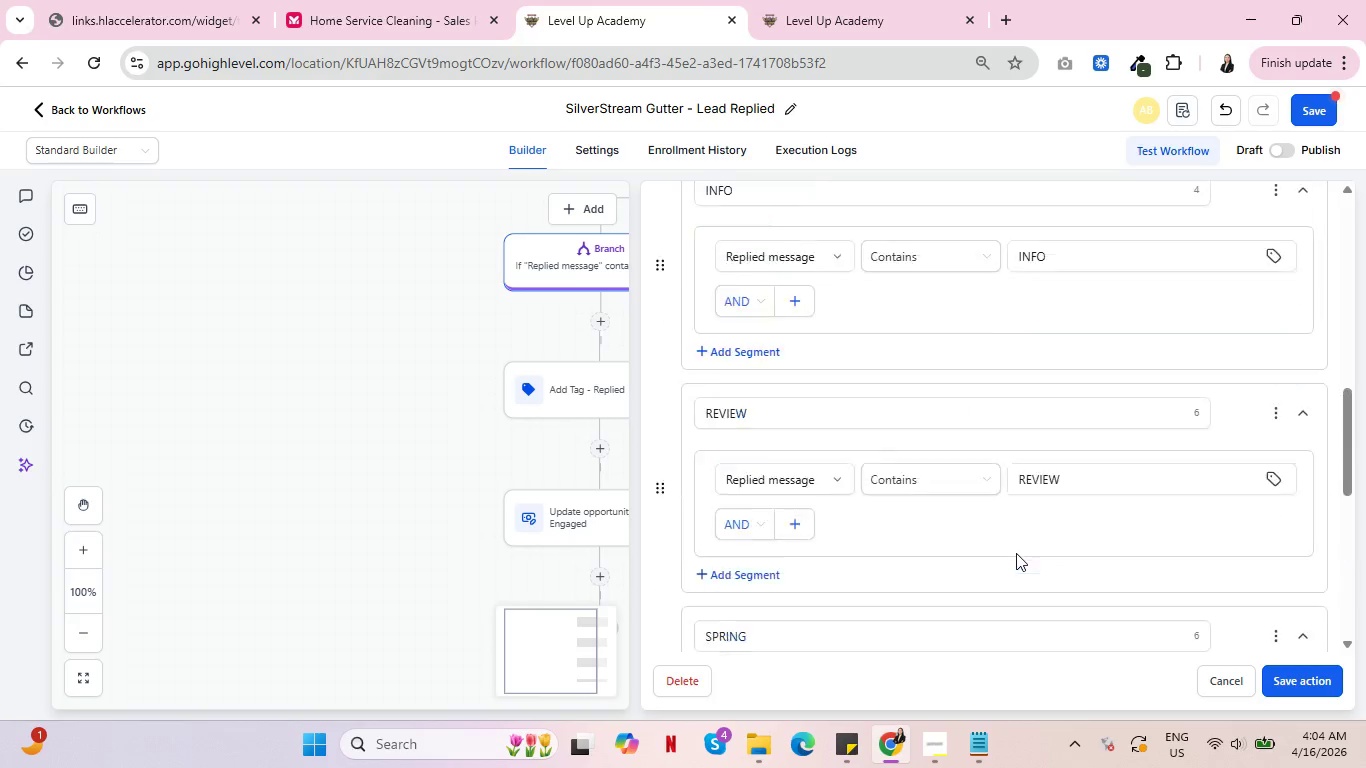 
scroll: coordinate [1119, 501], scroll_direction: up, amount: 15.0
 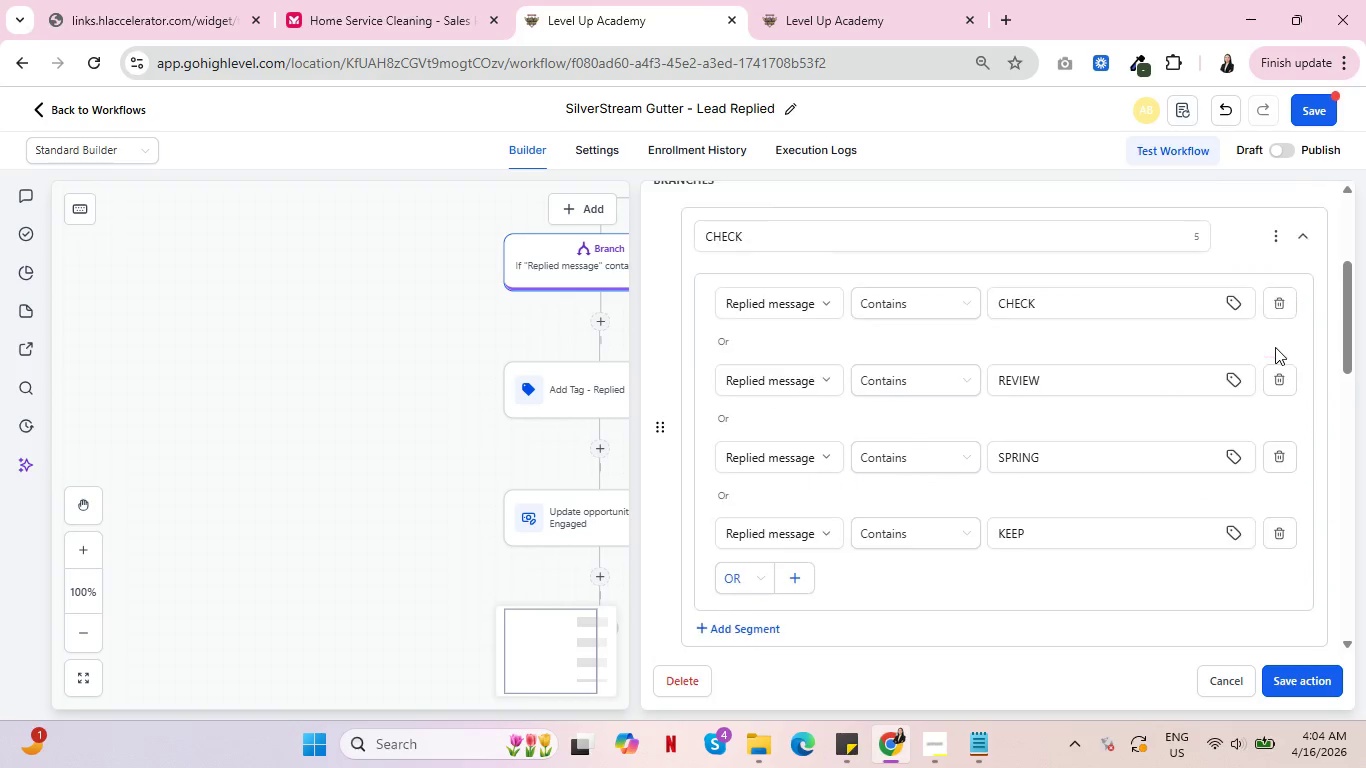 
left_click([1277, 347])
 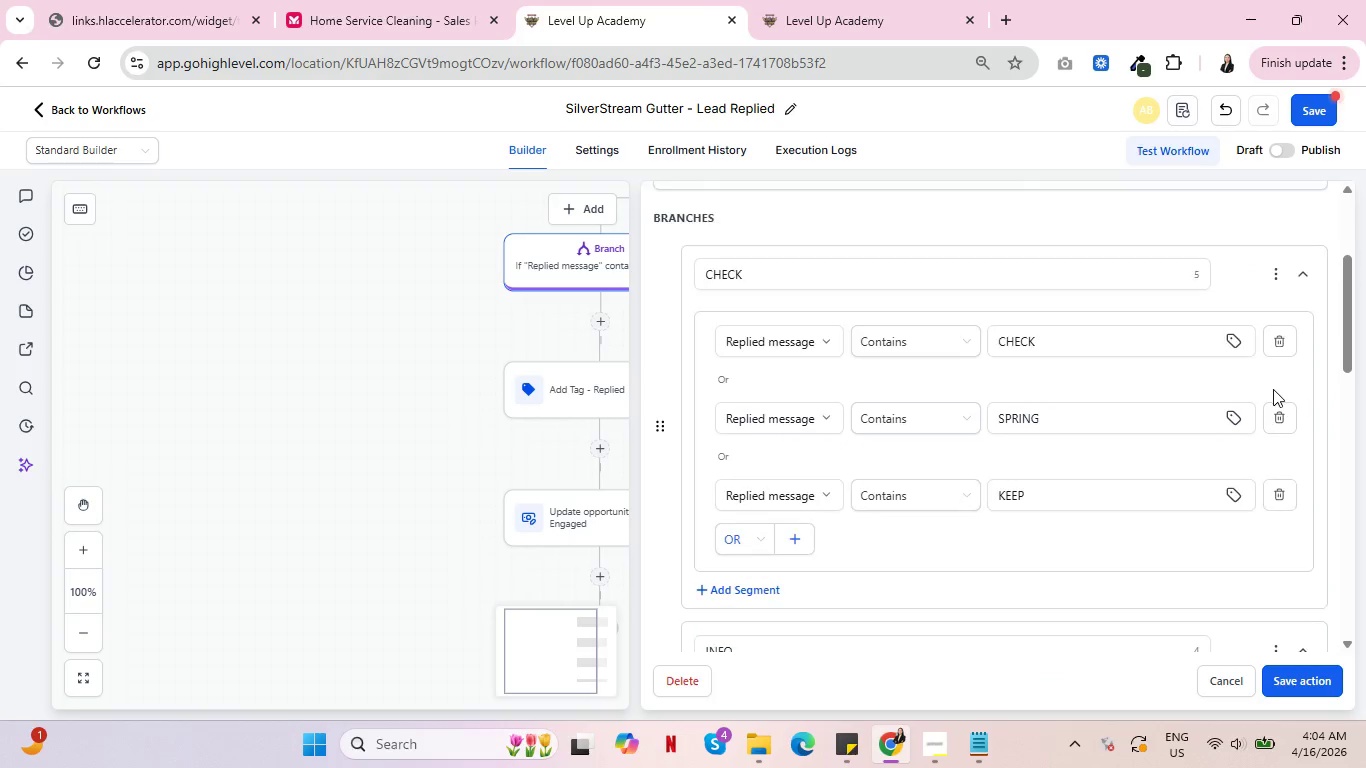 
left_click([1273, 388])
 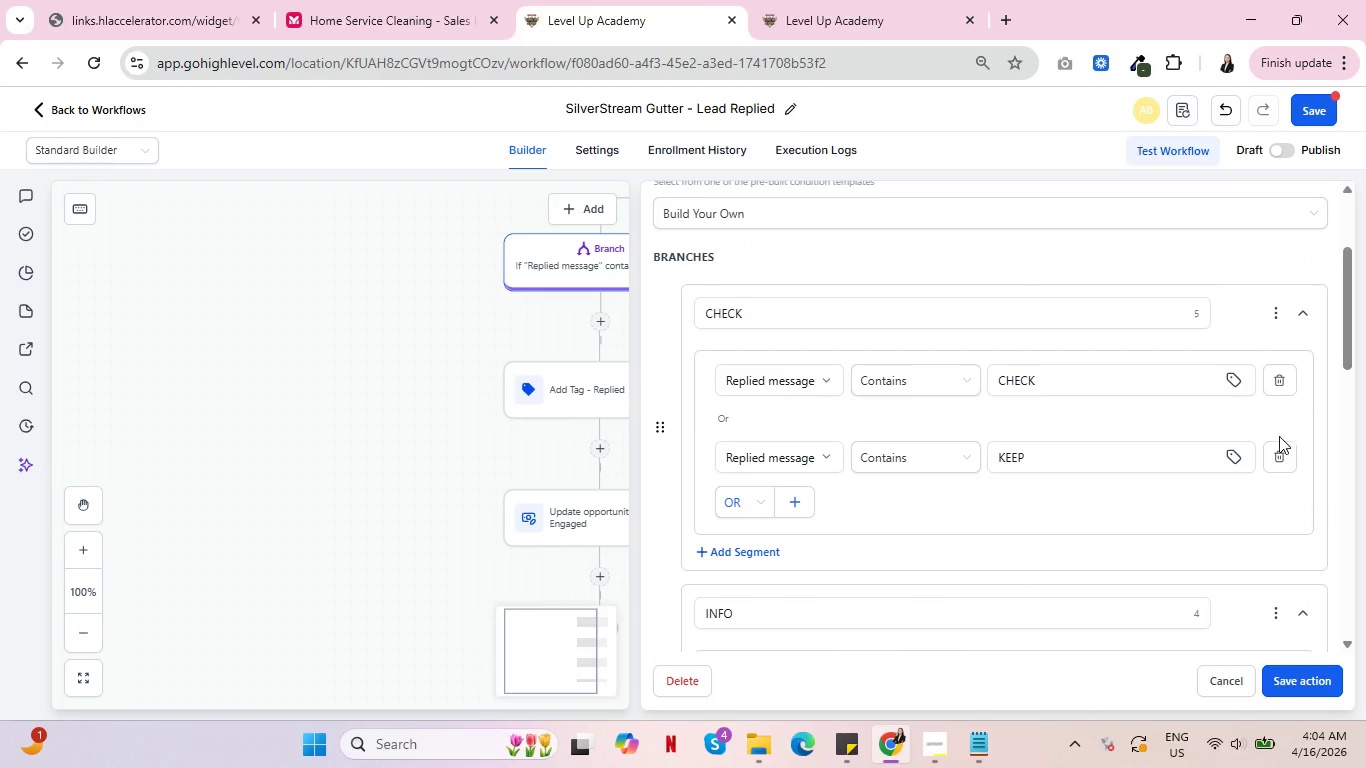 
double_click([1283, 416])
 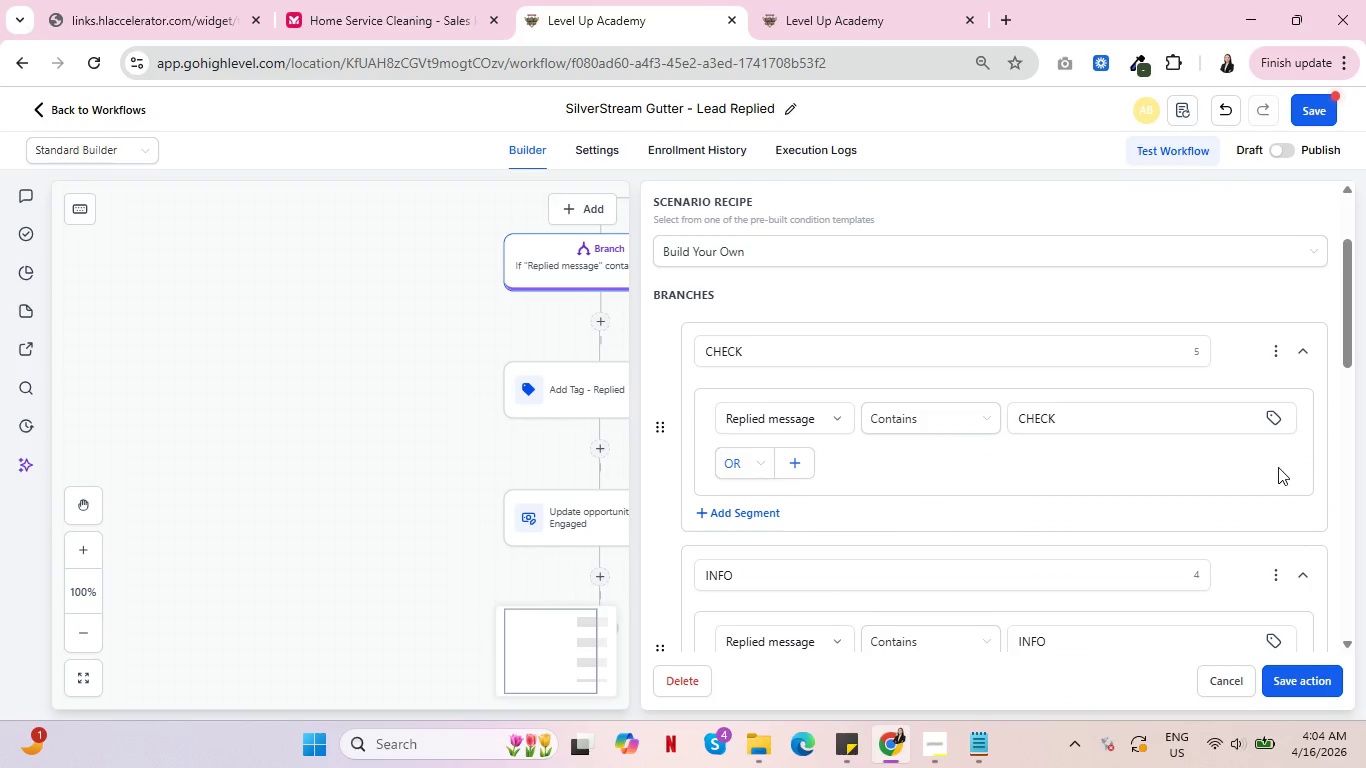 
triple_click([1281, 463])
 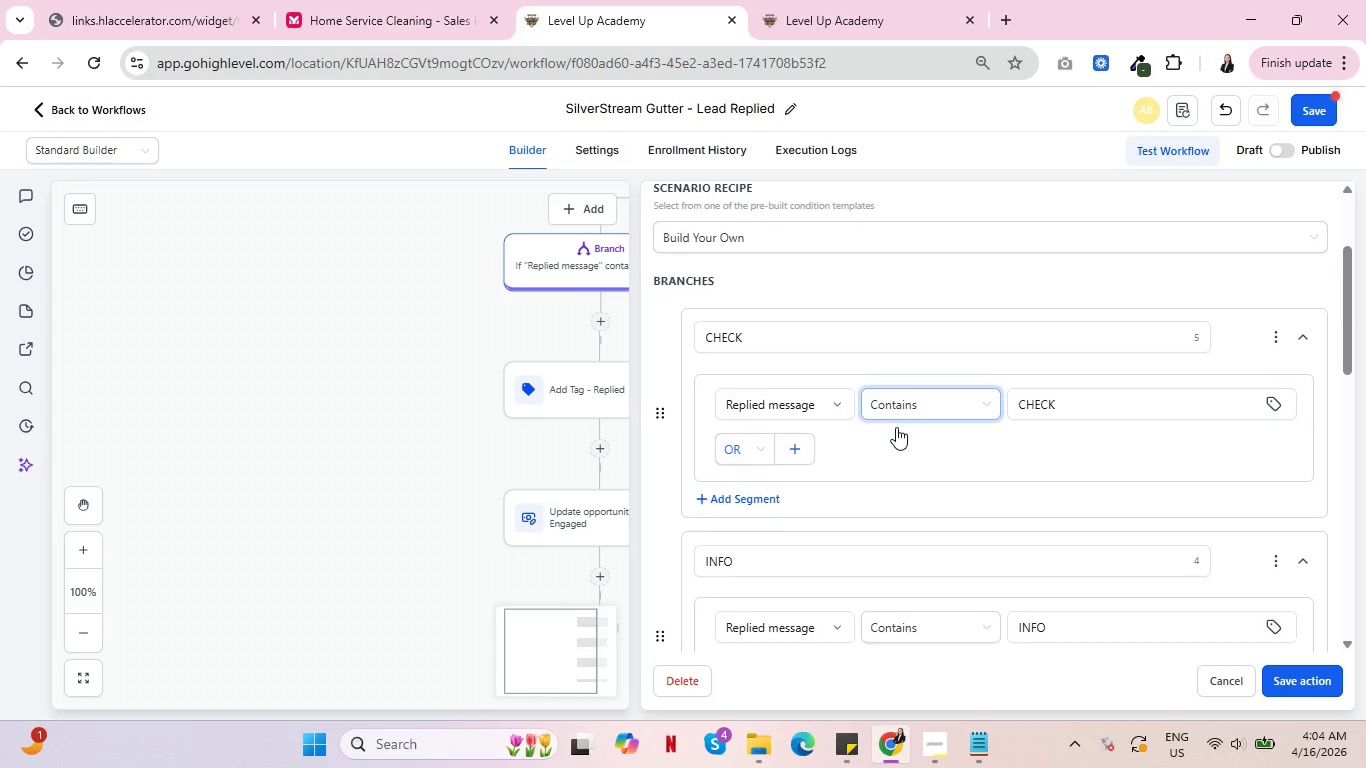 
scroll: coordinate [896, 427], scroll_direction: down, amount: 12.0
 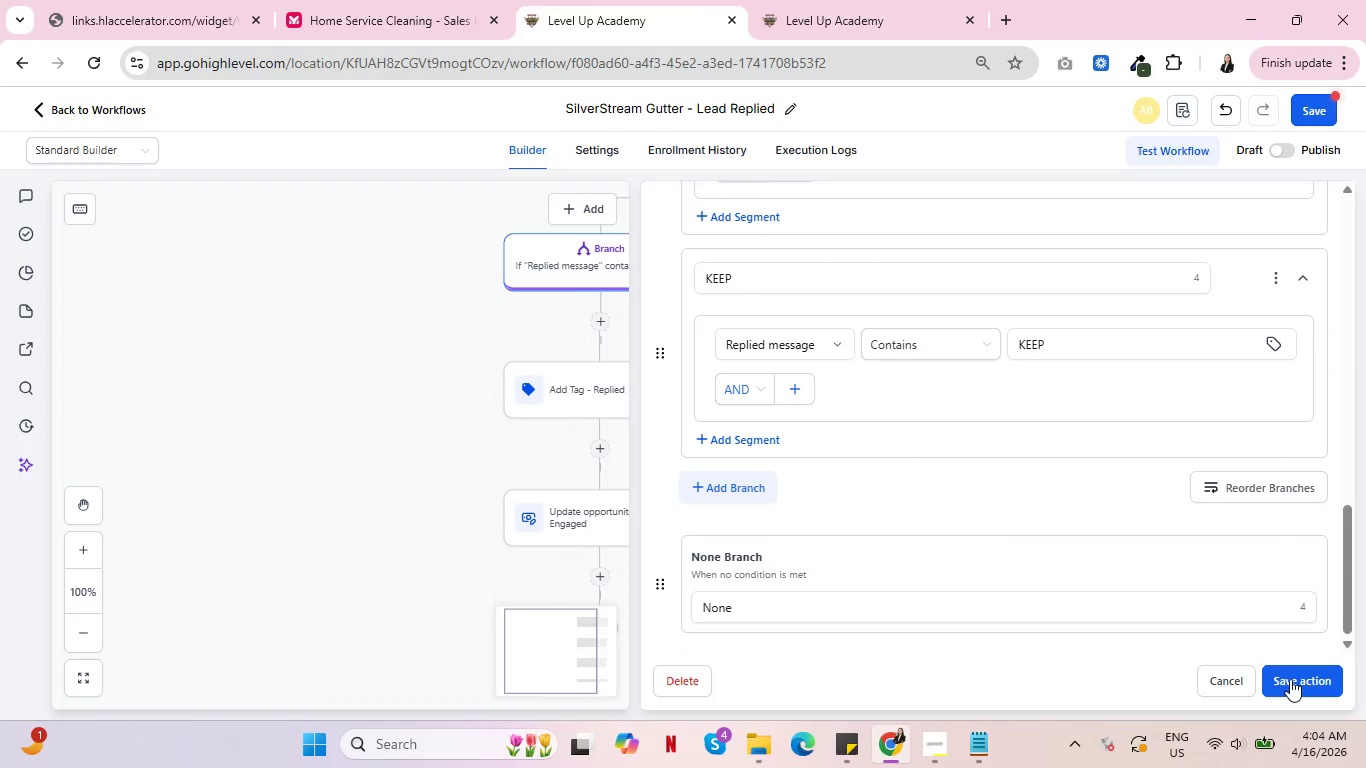 
left_click([1290, 678])
 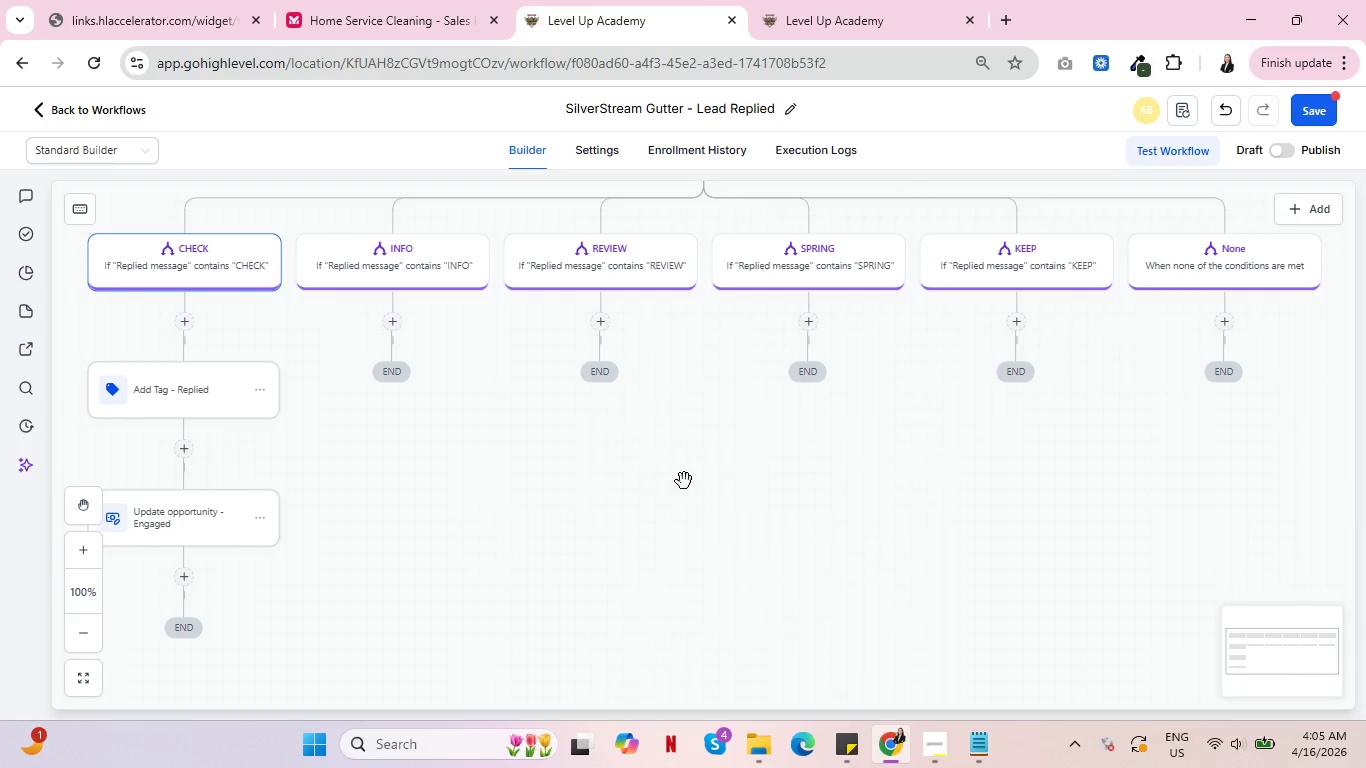 
scroll: coordinate [693, 484], scroll_direction: up, amount: 3.0
 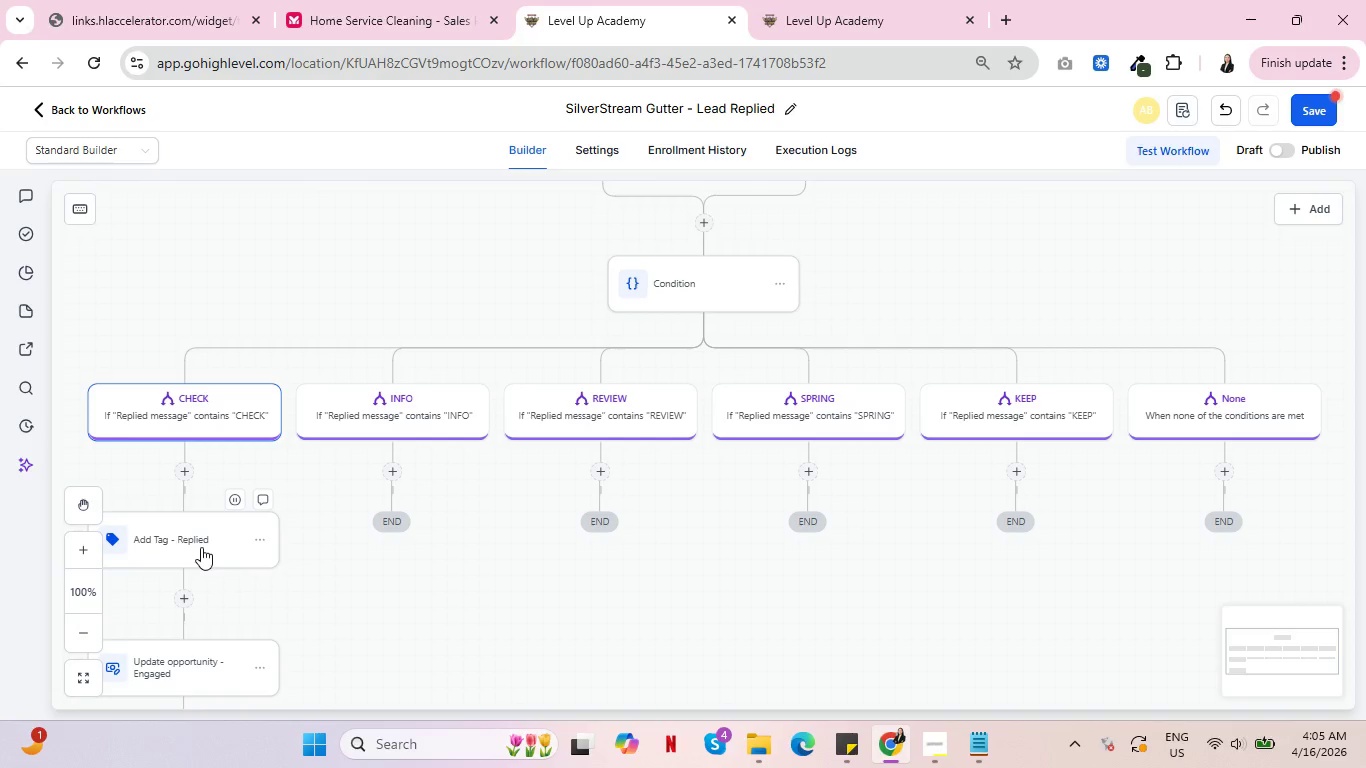 
wait(17.57)
 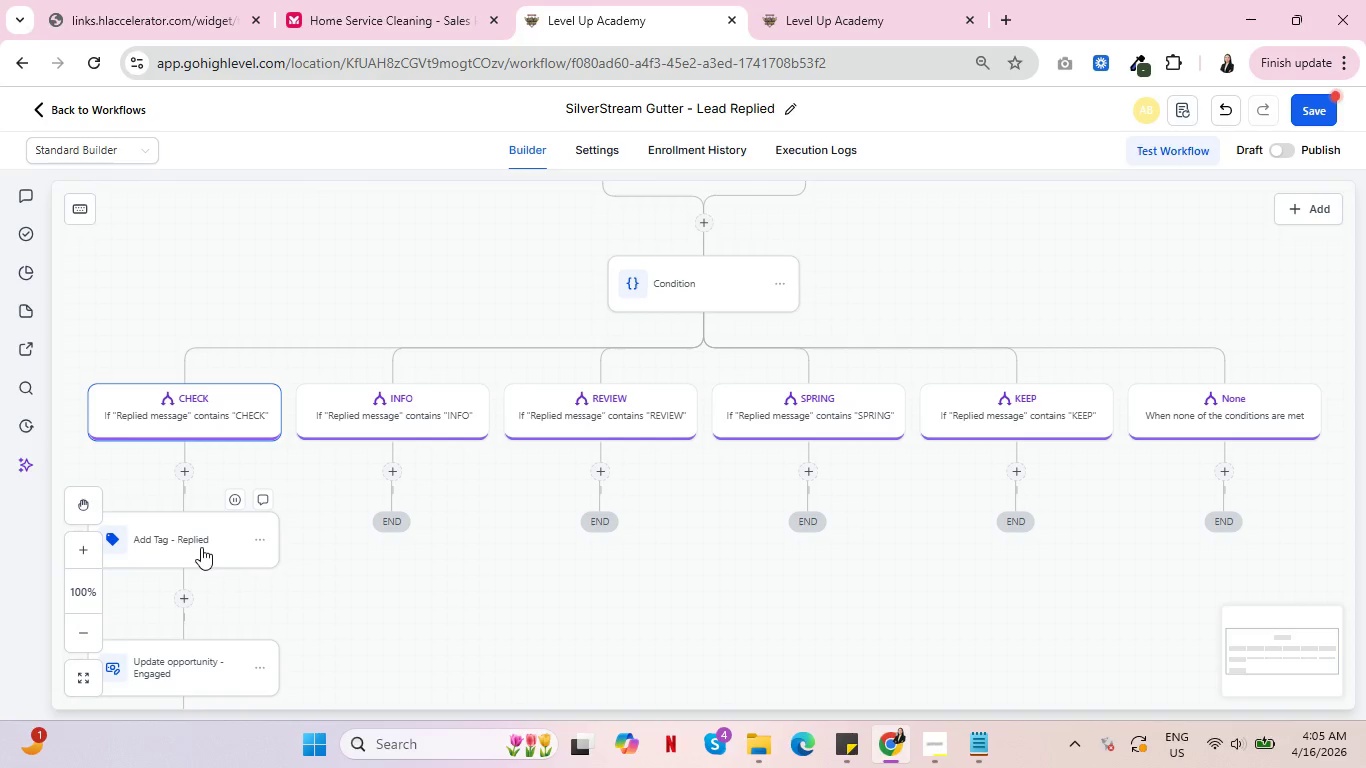 
scroll: coordinate [492, 581], scroll_direction: down, amount: 2.0
 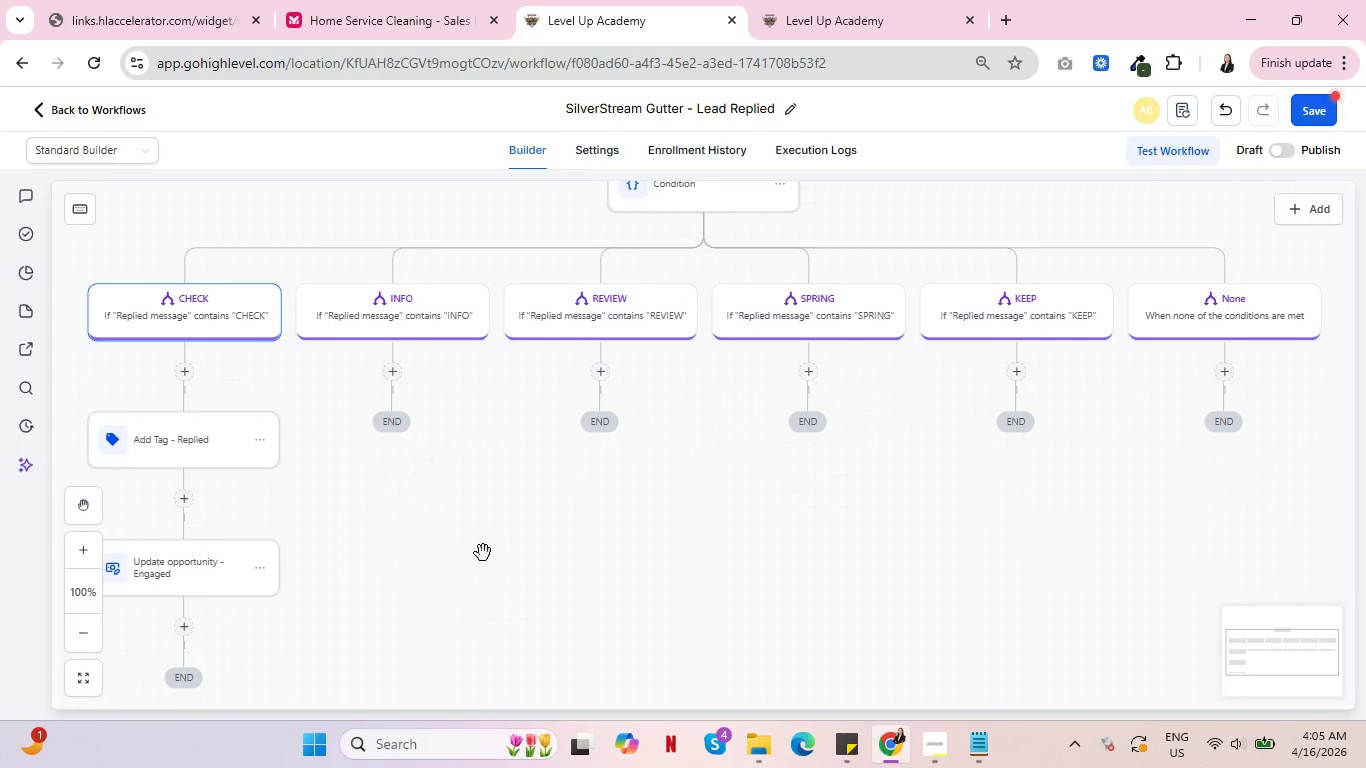 
key(Control+ControlLeft)
 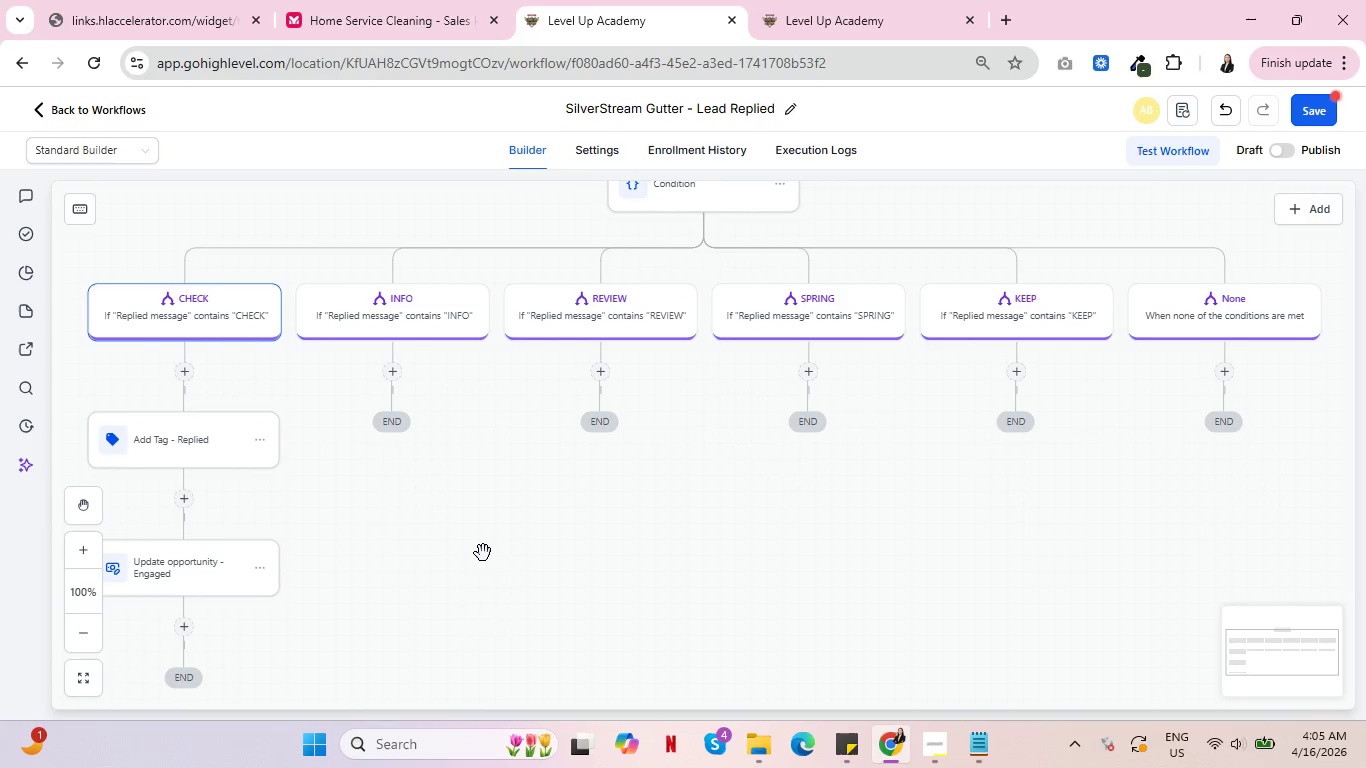 
key(Control+ControlLeft)
 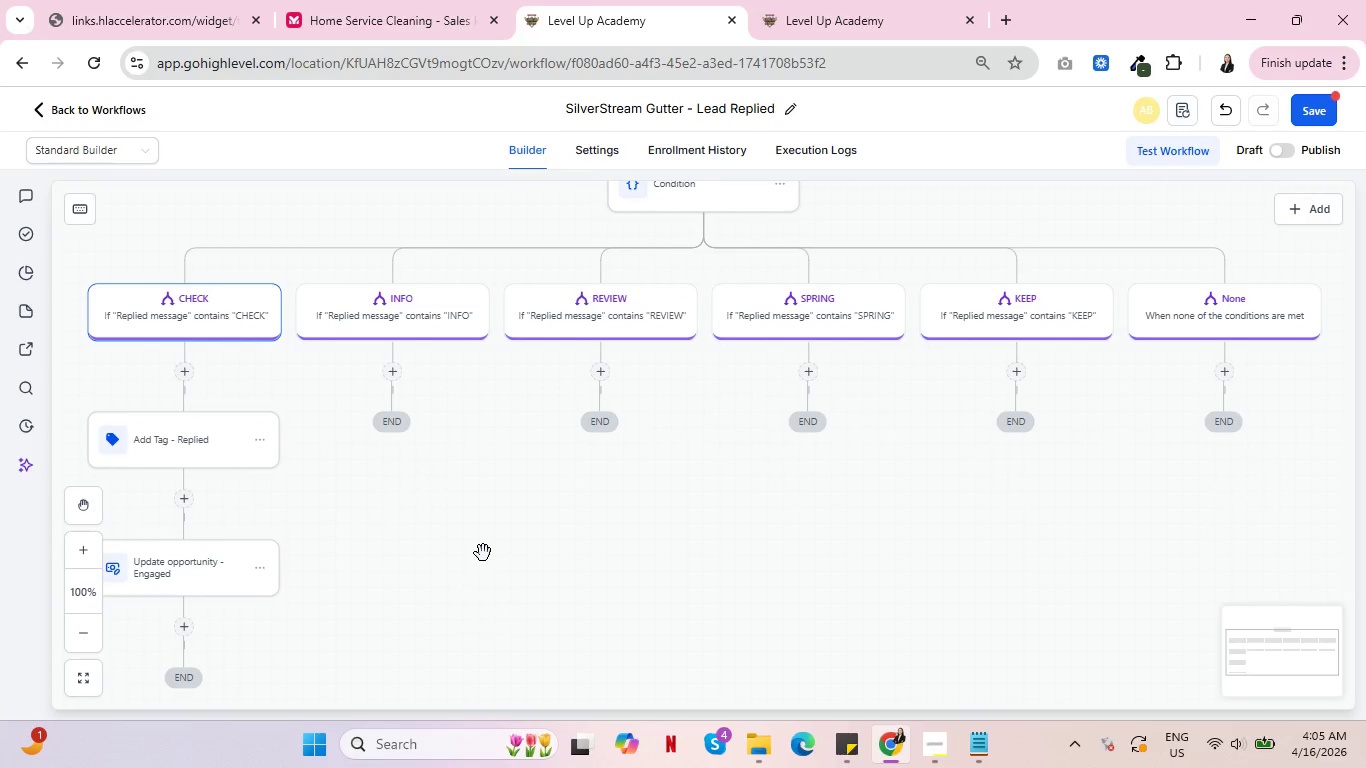 
key(Control+ControlLeft)
 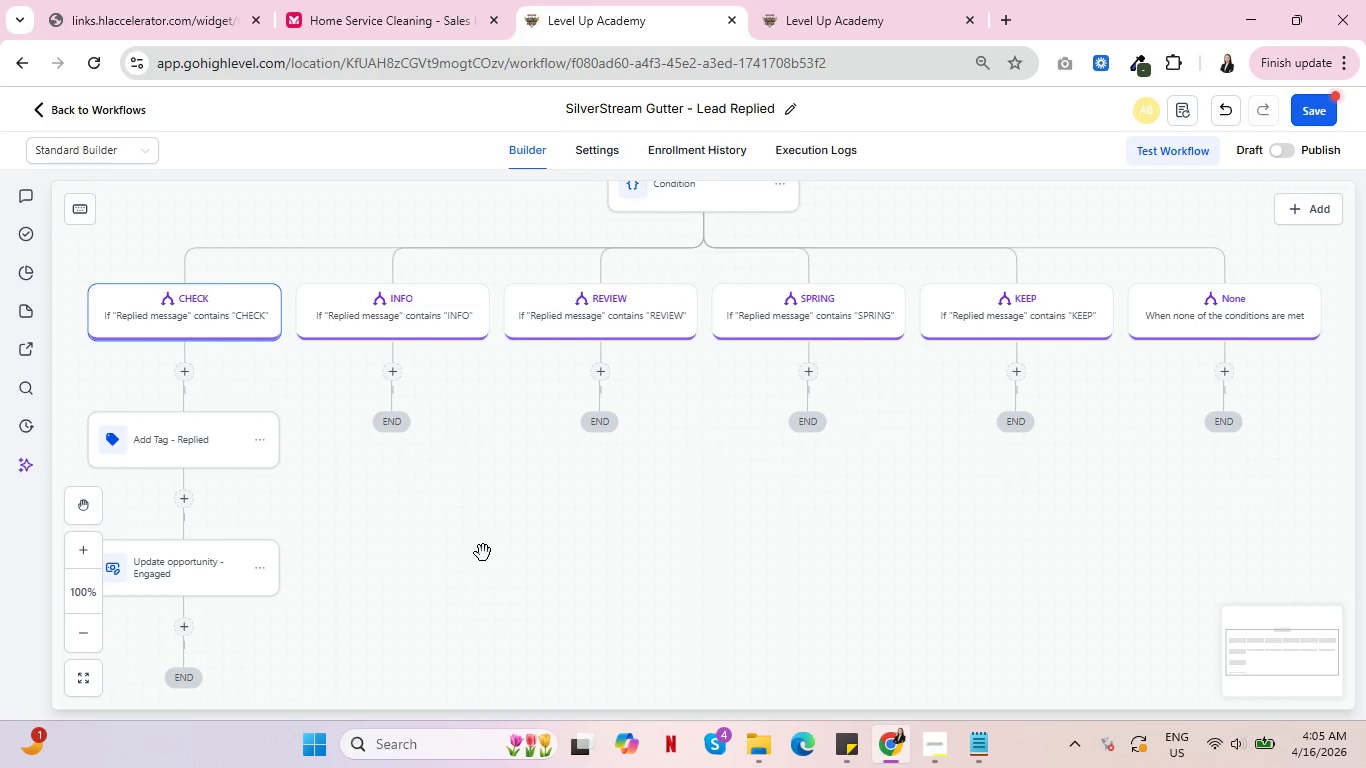 
wait(6.92)
 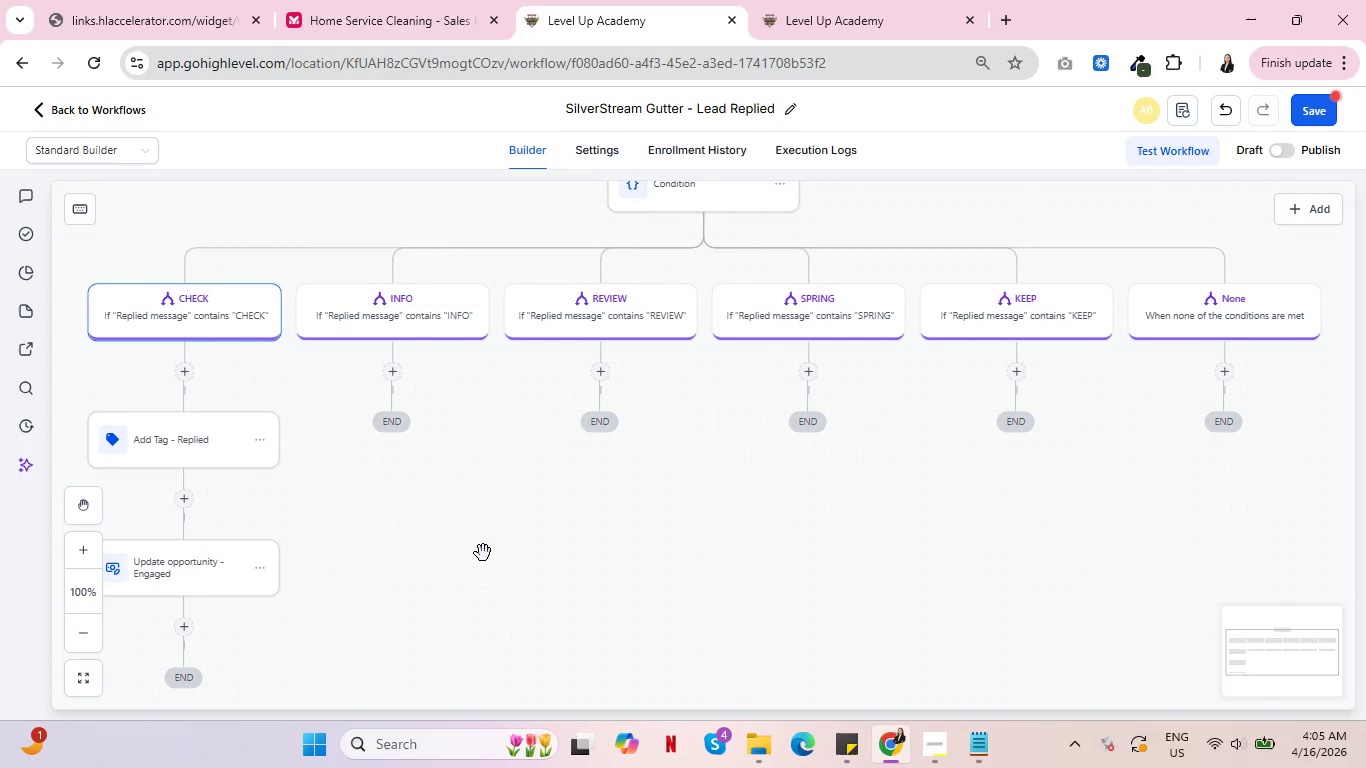 
scroll: coordinate [813, 570], scroll_direction: up, amount: 5.0
 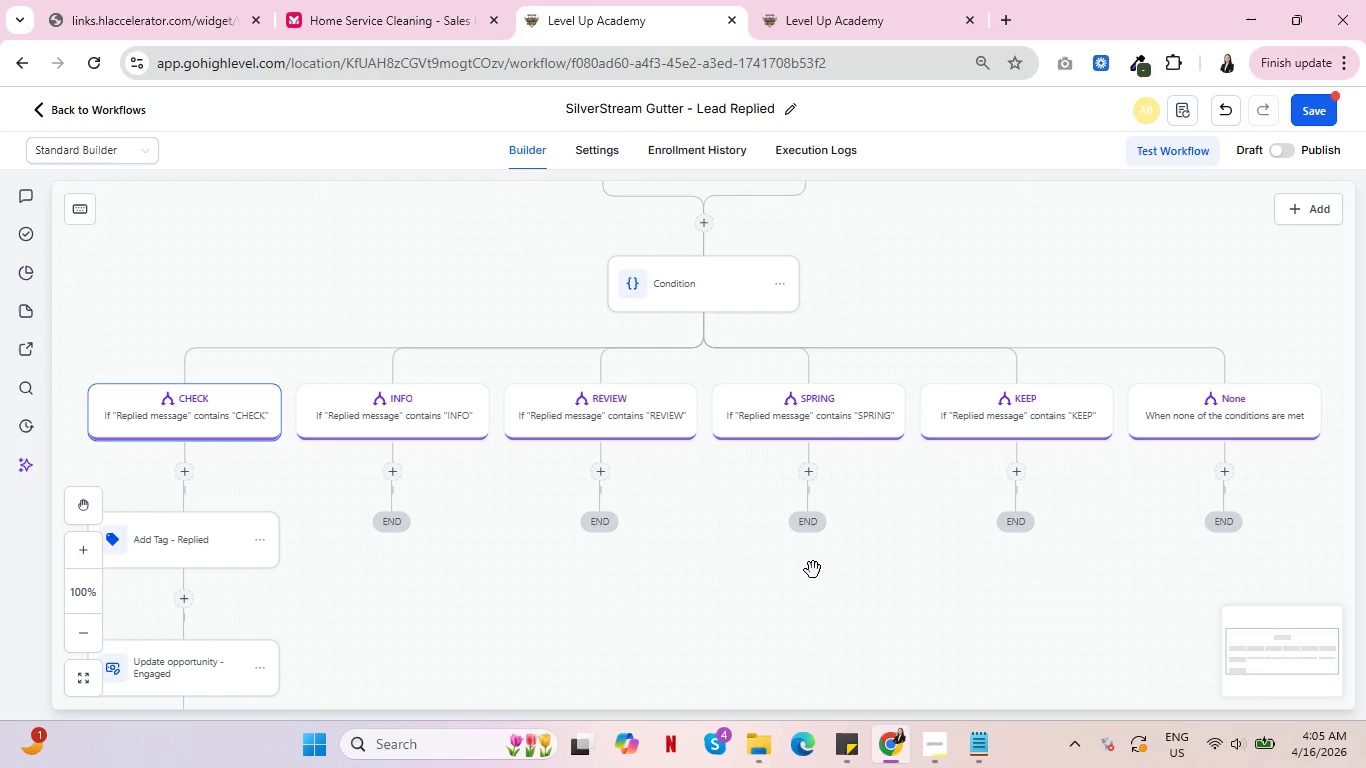 
scroll: coordinate [813, 570], scroll_direction: down, amount: 5.0
 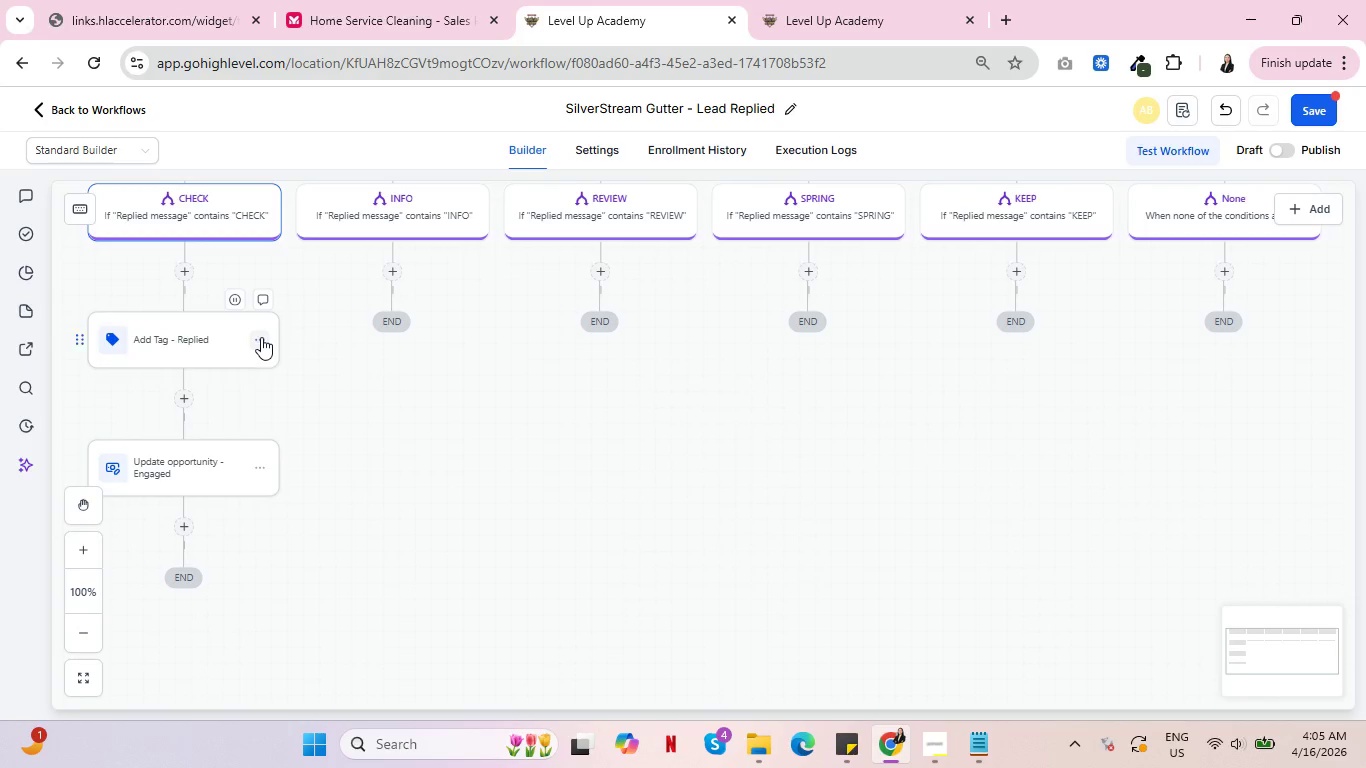 
wait(6.7)
 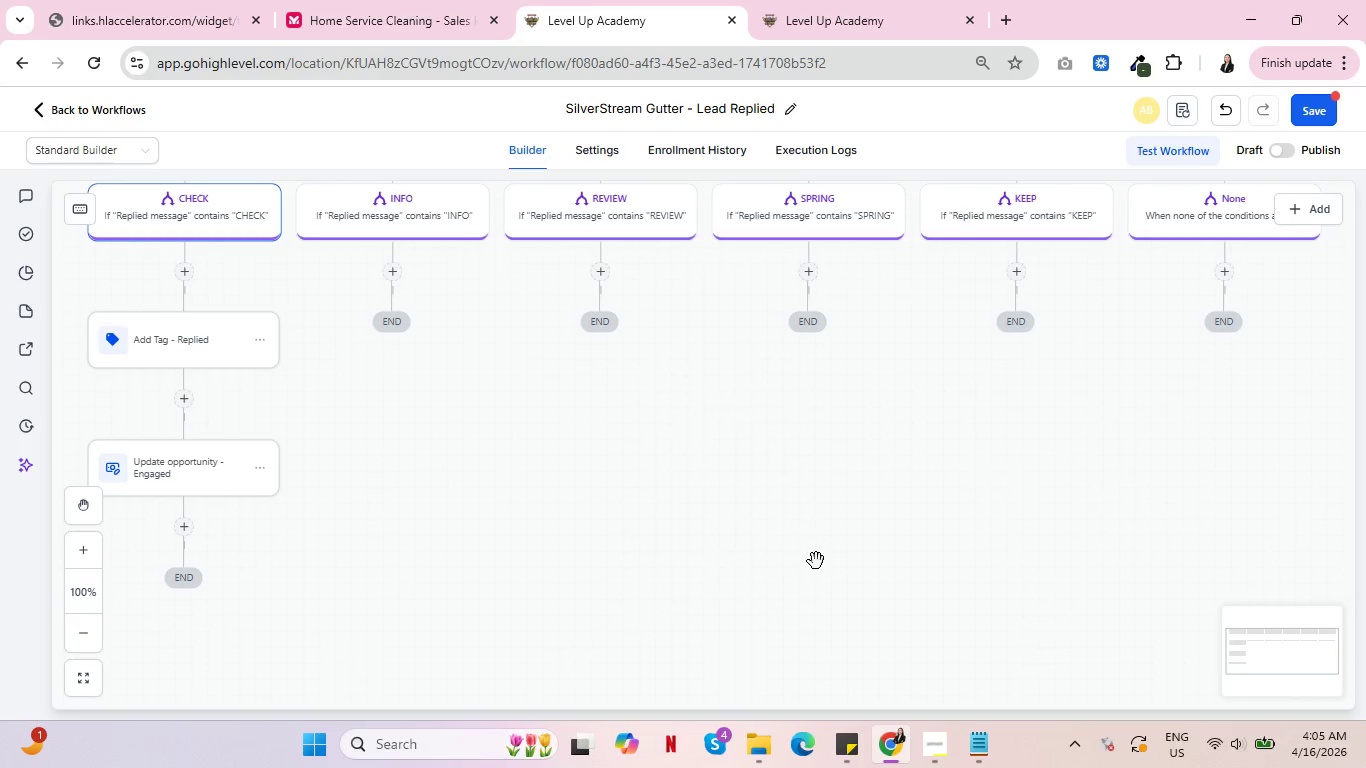 
left_click([372, 457])
 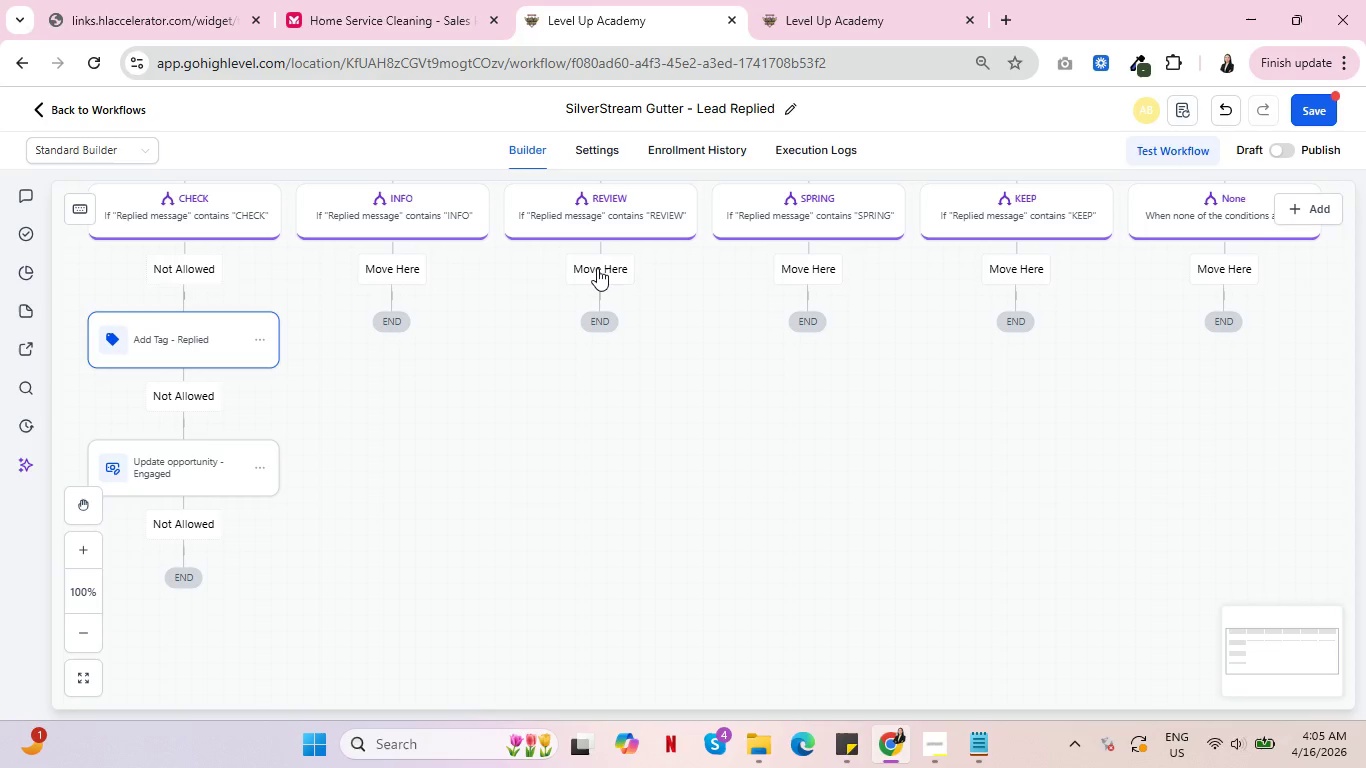 
left_click([597, 268])
 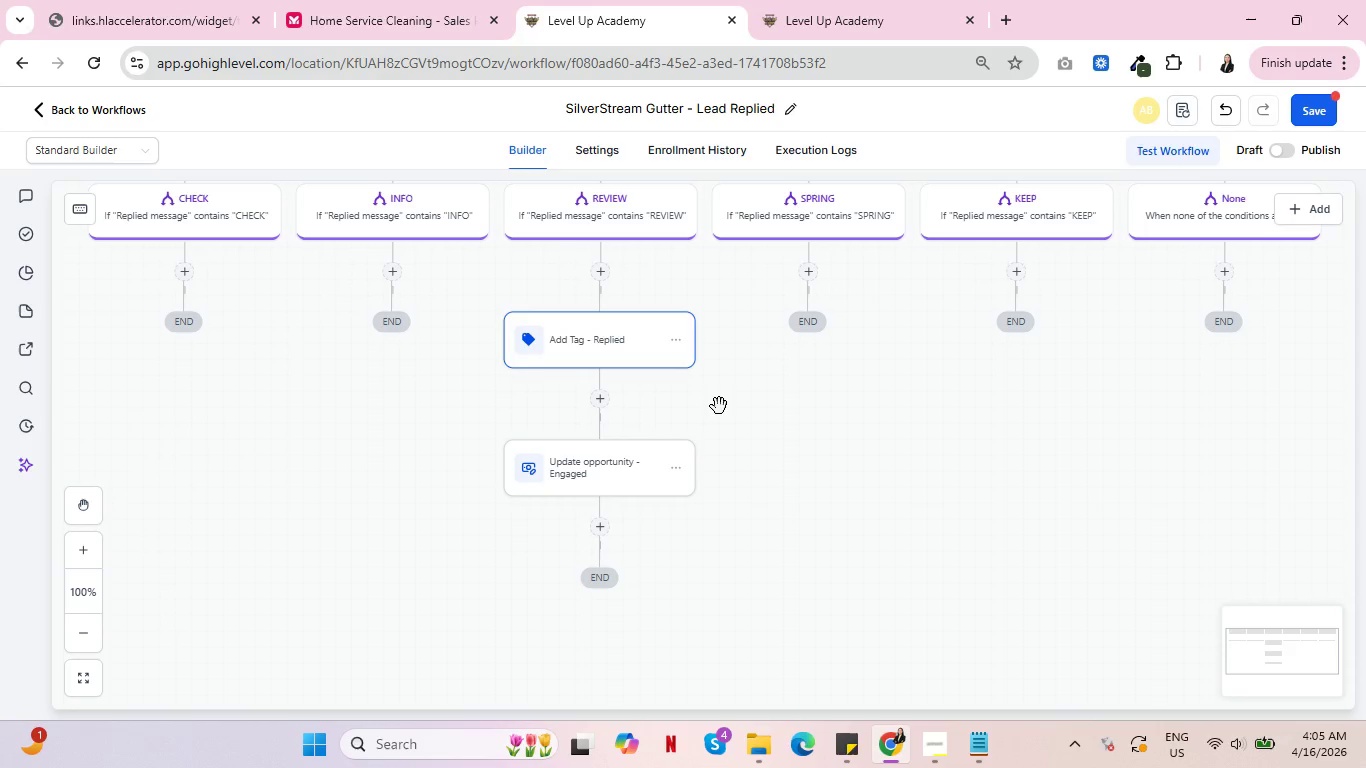 
wait(10.06)
 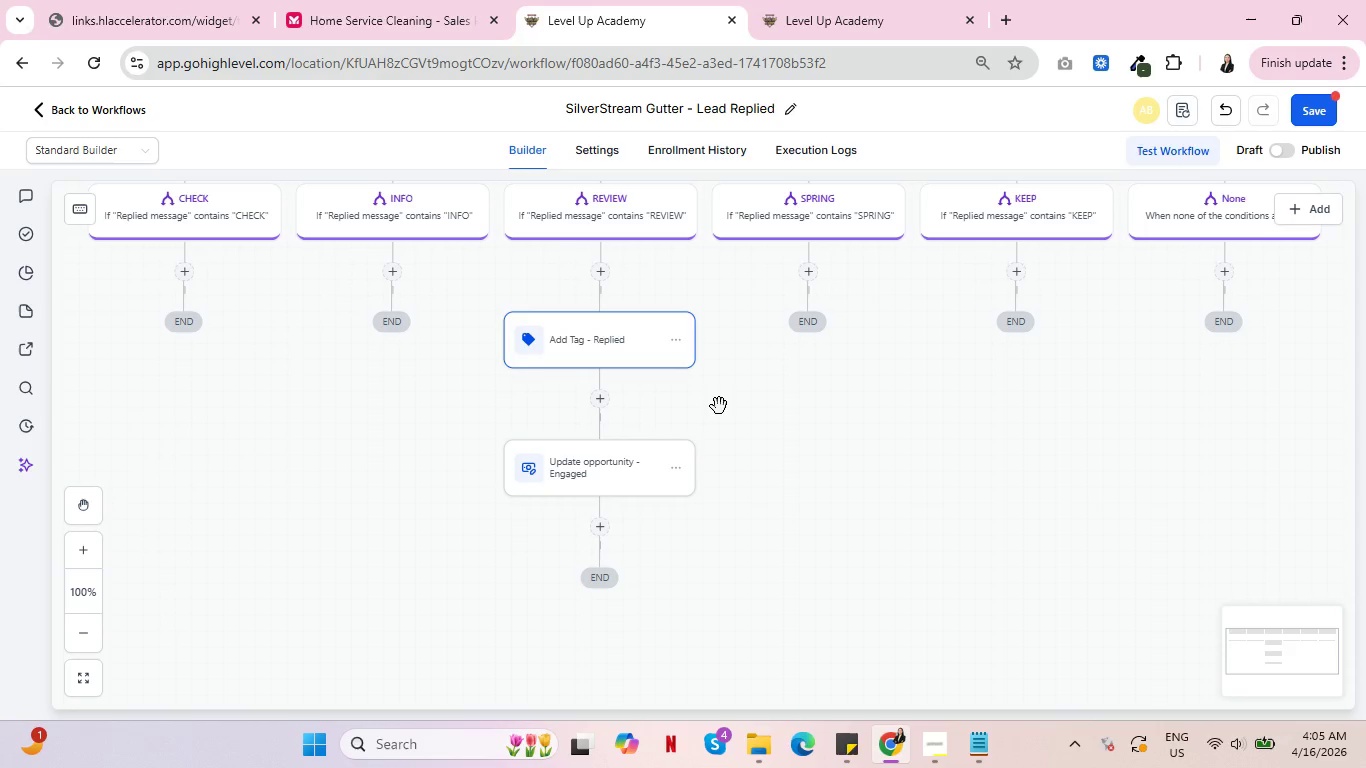 
left_click([675, 333])
 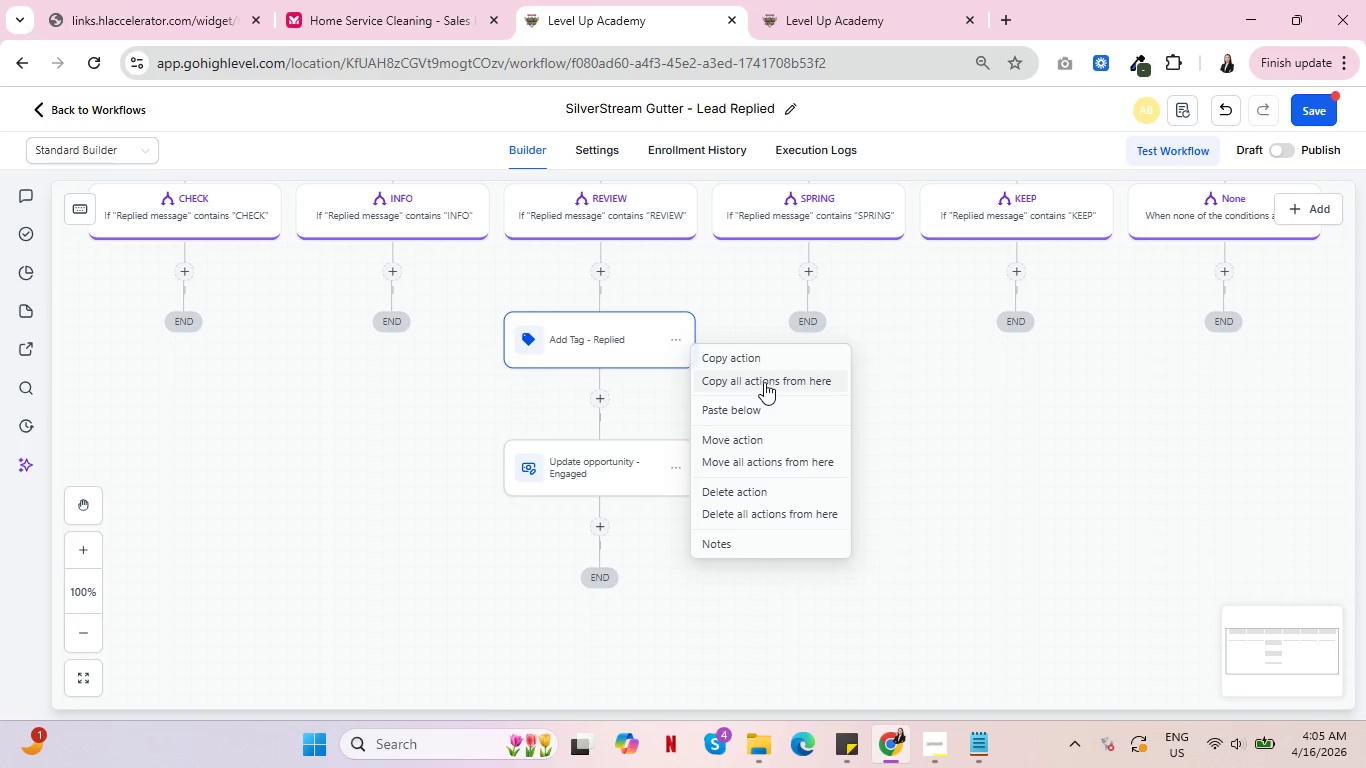 
left_click([764, 382])
 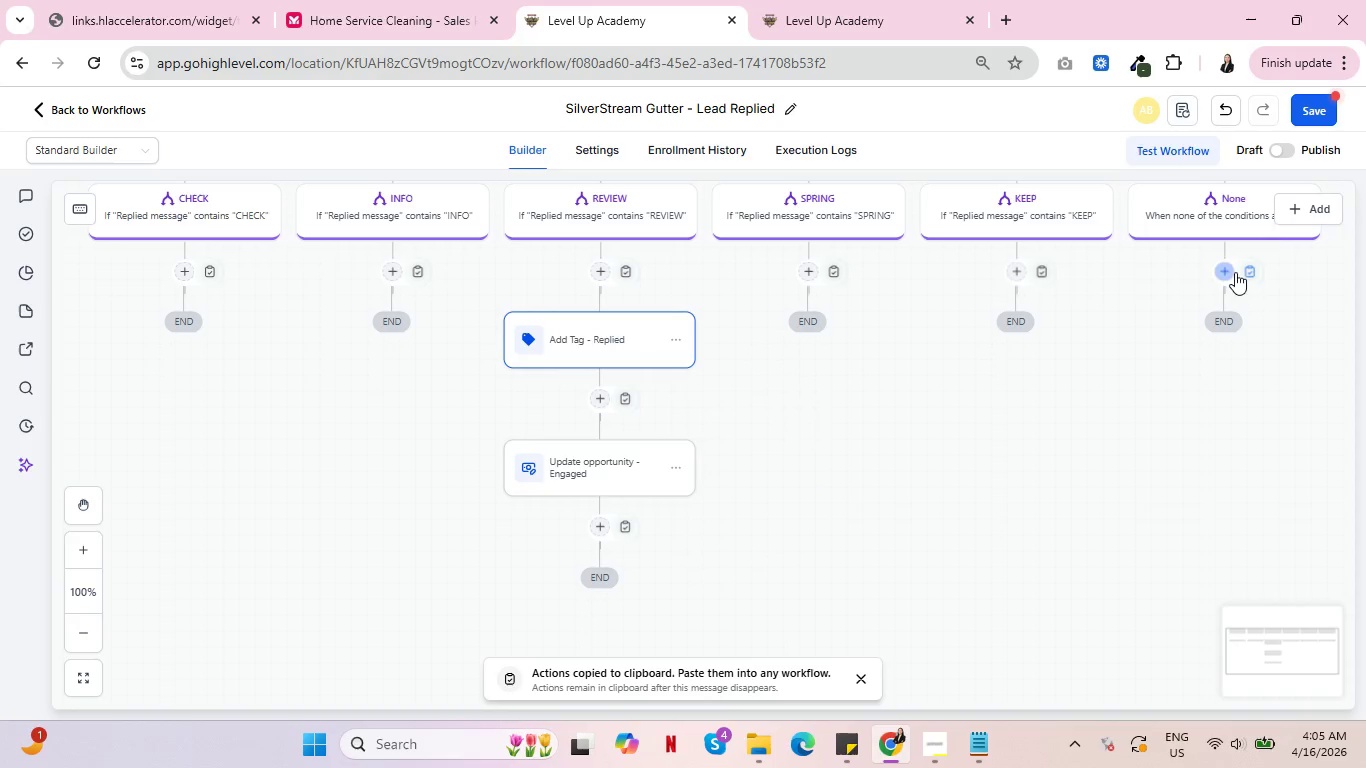 
left_click([1249, 272])
 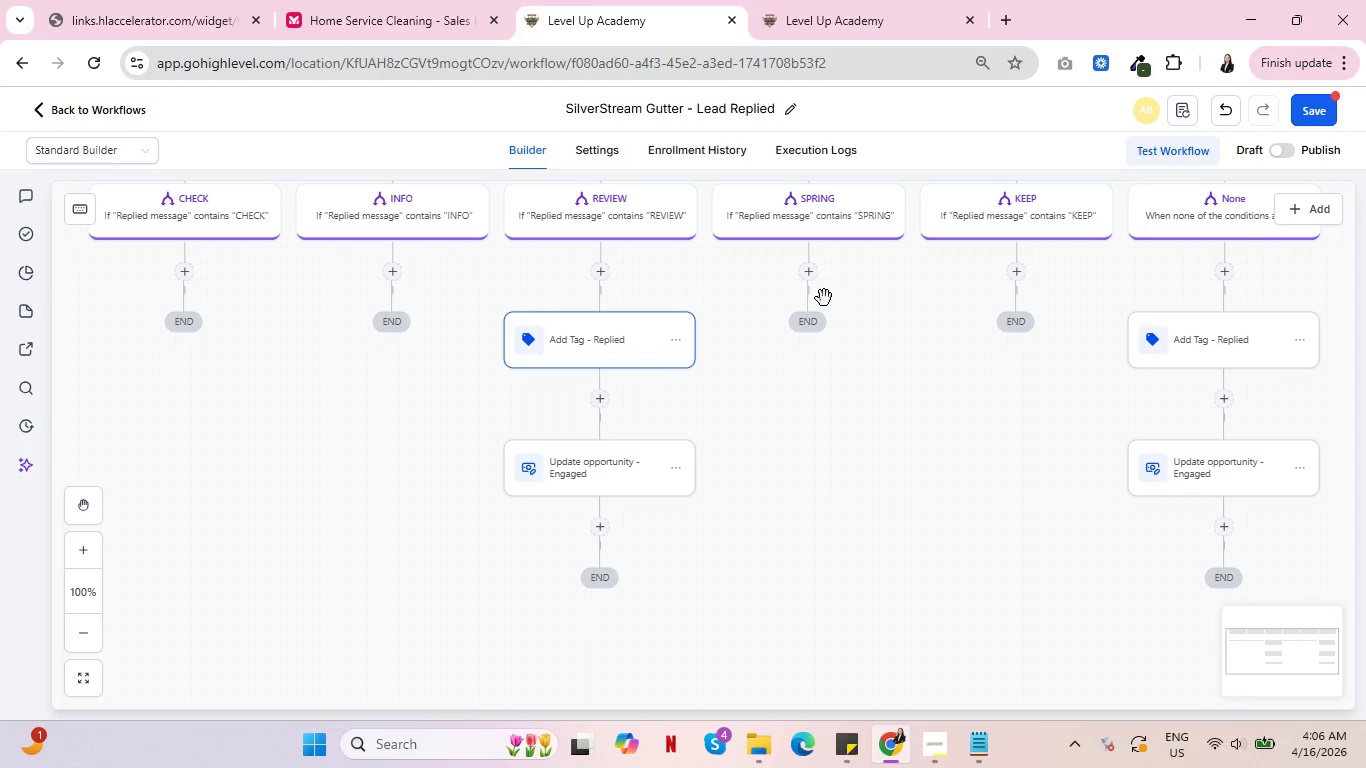 
left_click([835, 273])
 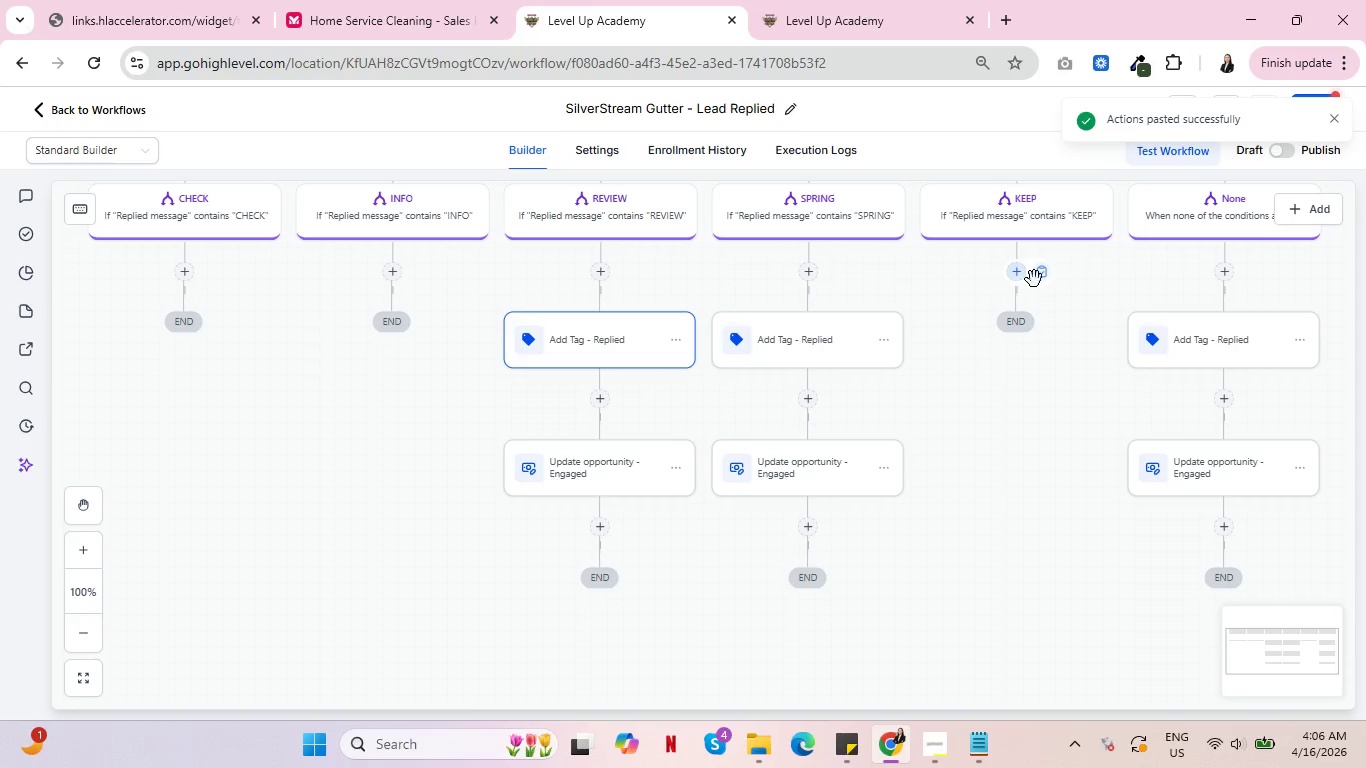 
left_click([1046, 276])
 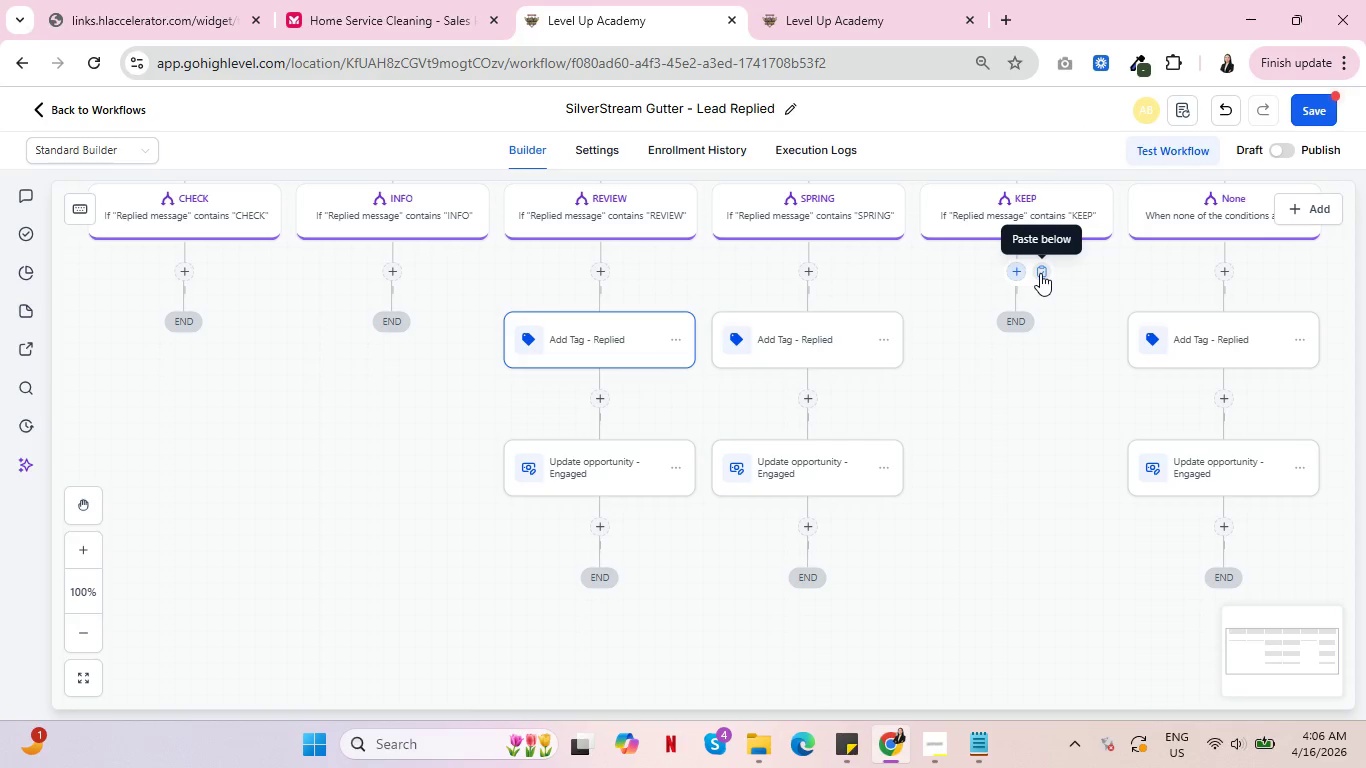 
left_click([1040, 273])
 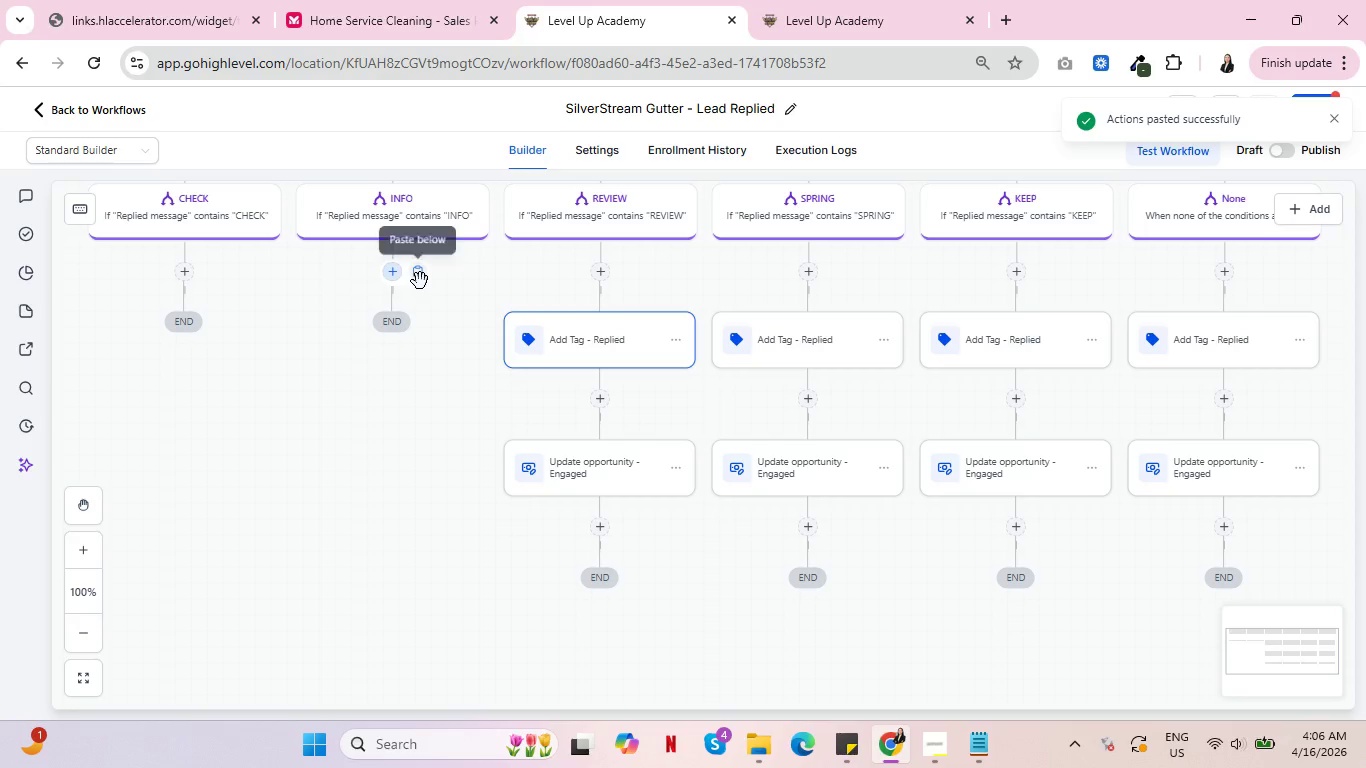 
left_click([420, 281])
 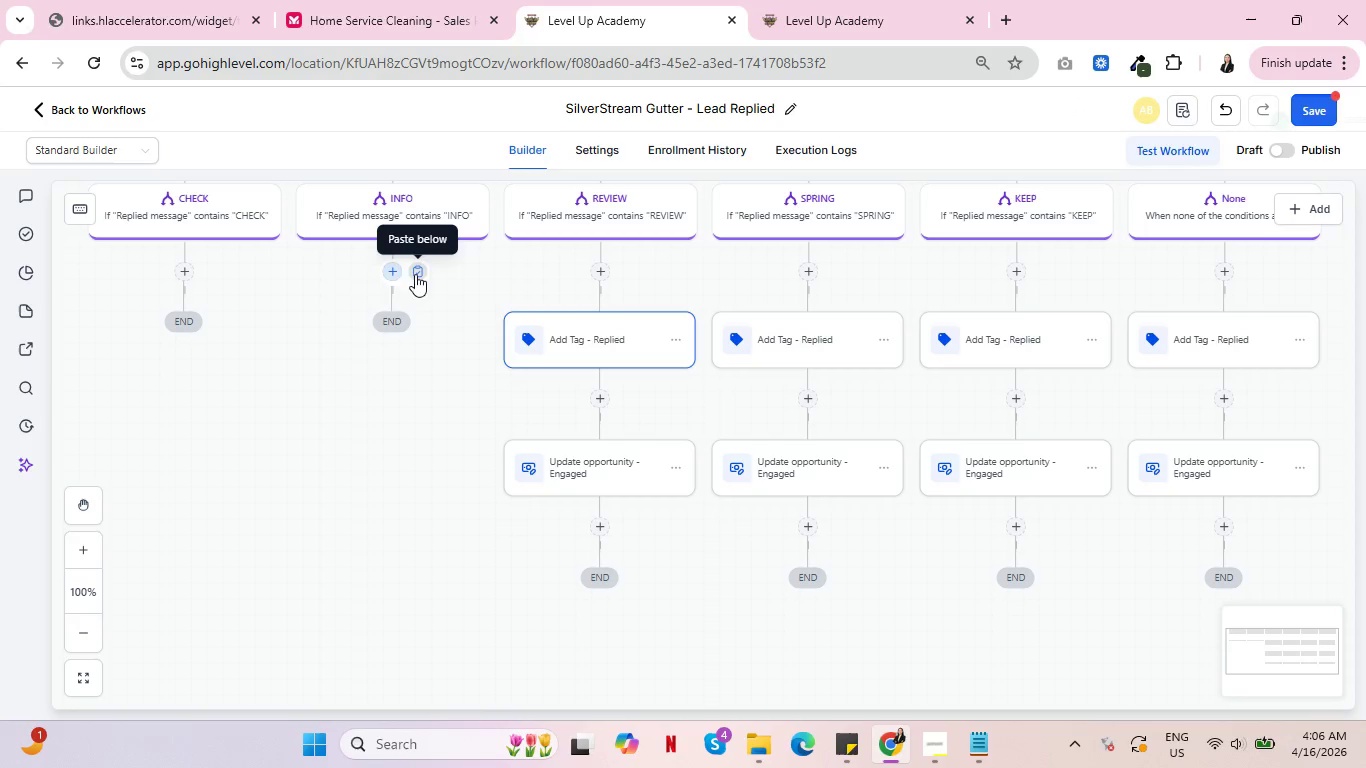 
left_click([416, 275])
 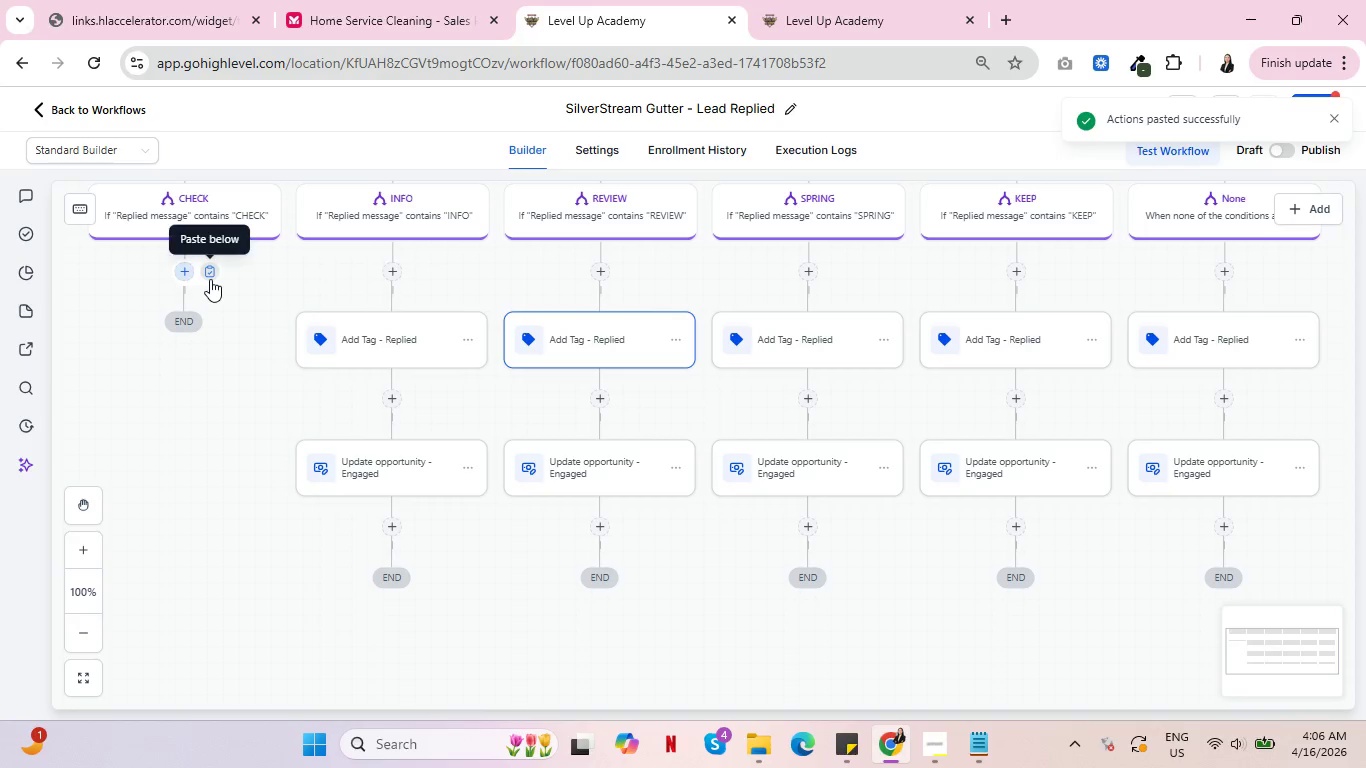 
left_click([210, 279])
 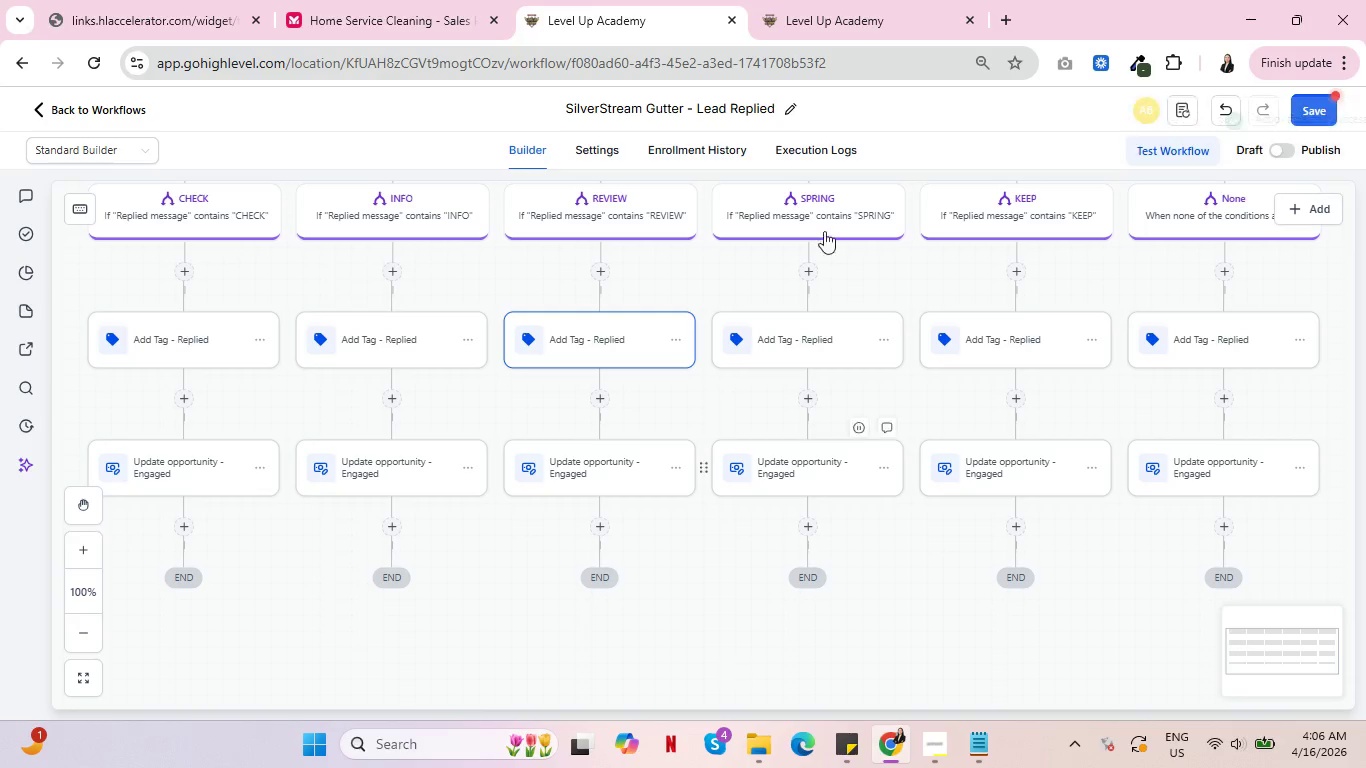 
left_click([820, 0])
 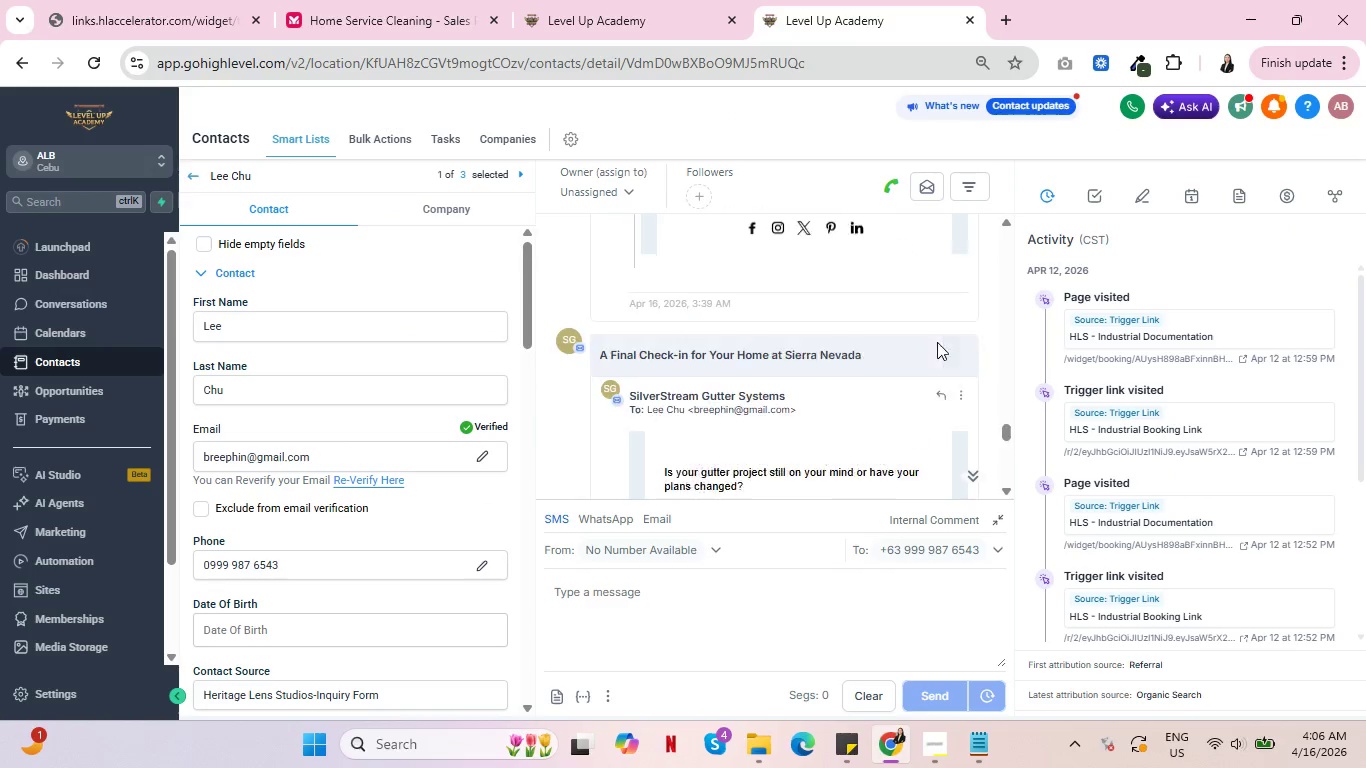 
scroll: coordinate [898, 350], scroll_direction: up, amount: 29.0
 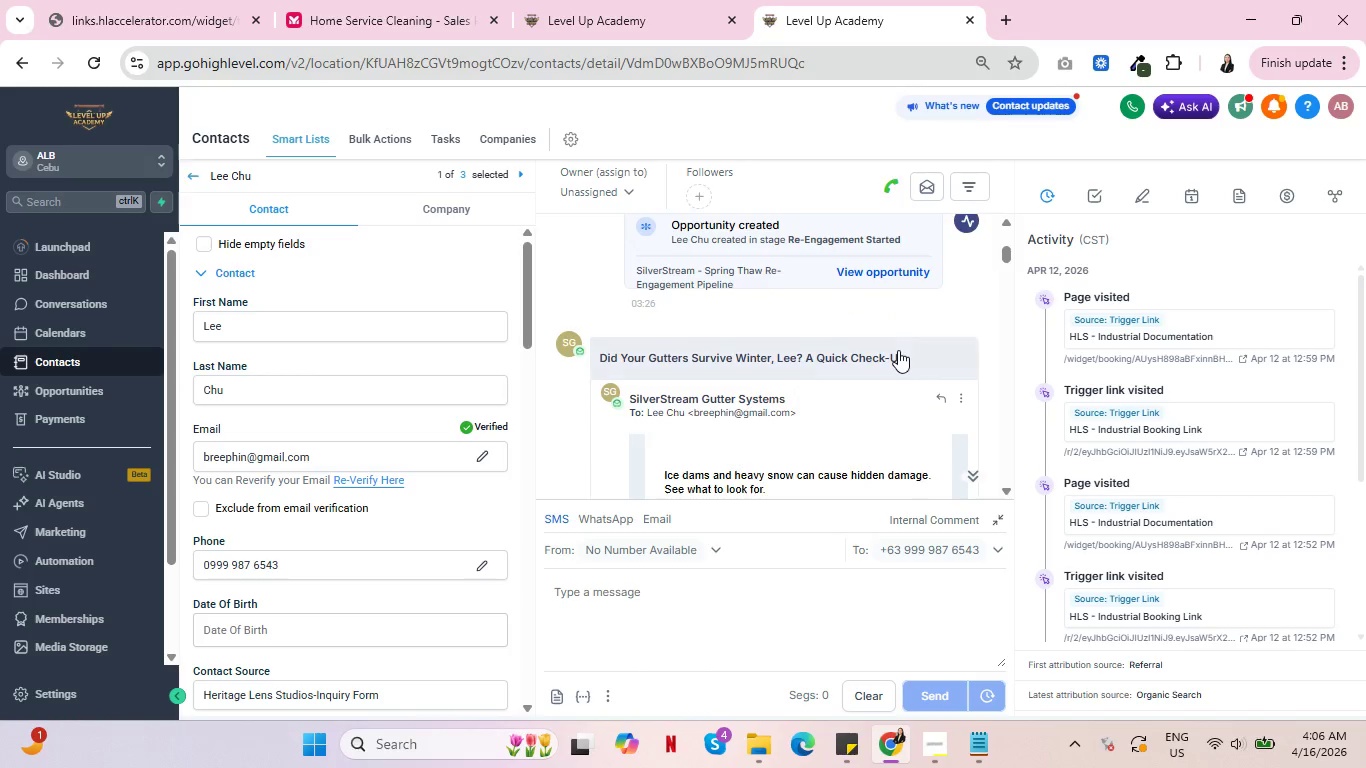 
scroll: coordinate [898, 350], scroll_direction: down, amount: 5.0
 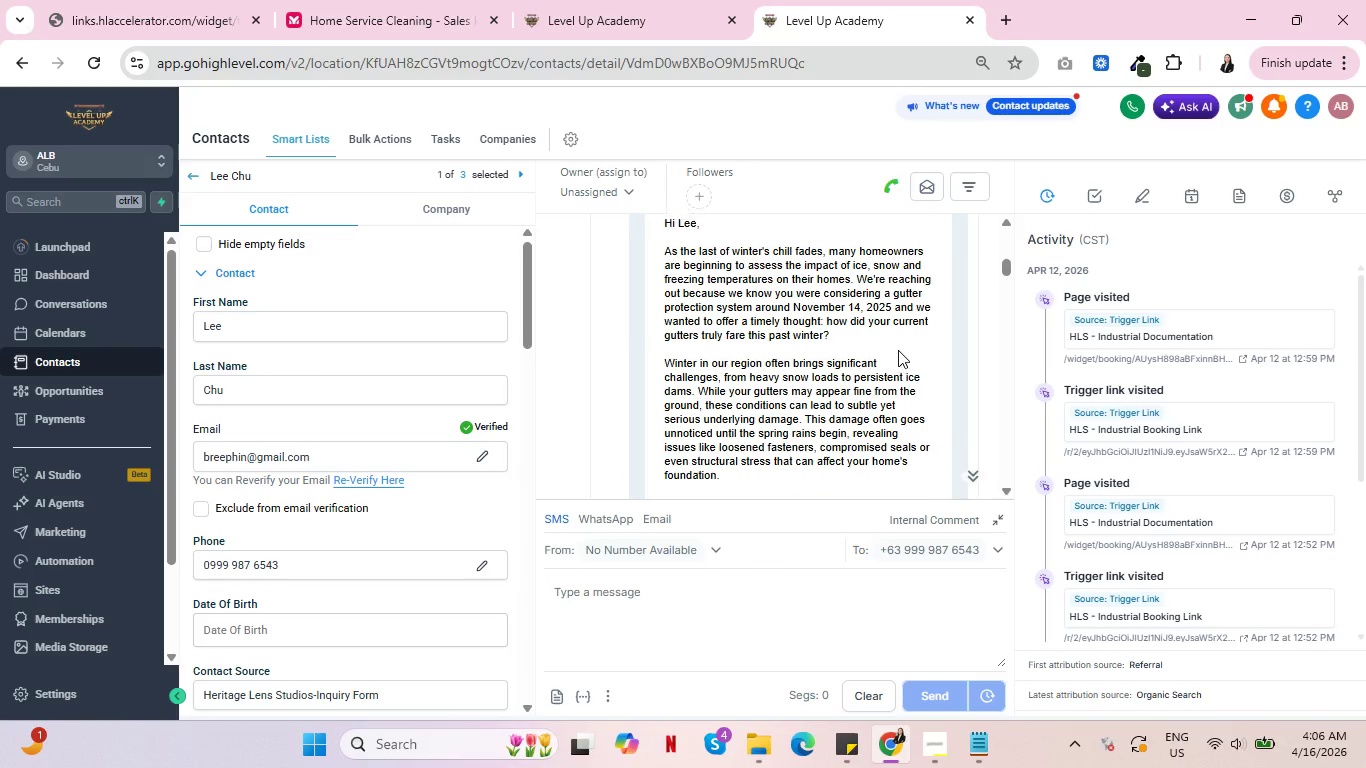 
scroll: coordinate [898, 350], scroll_direction: up, amount: 2.0
 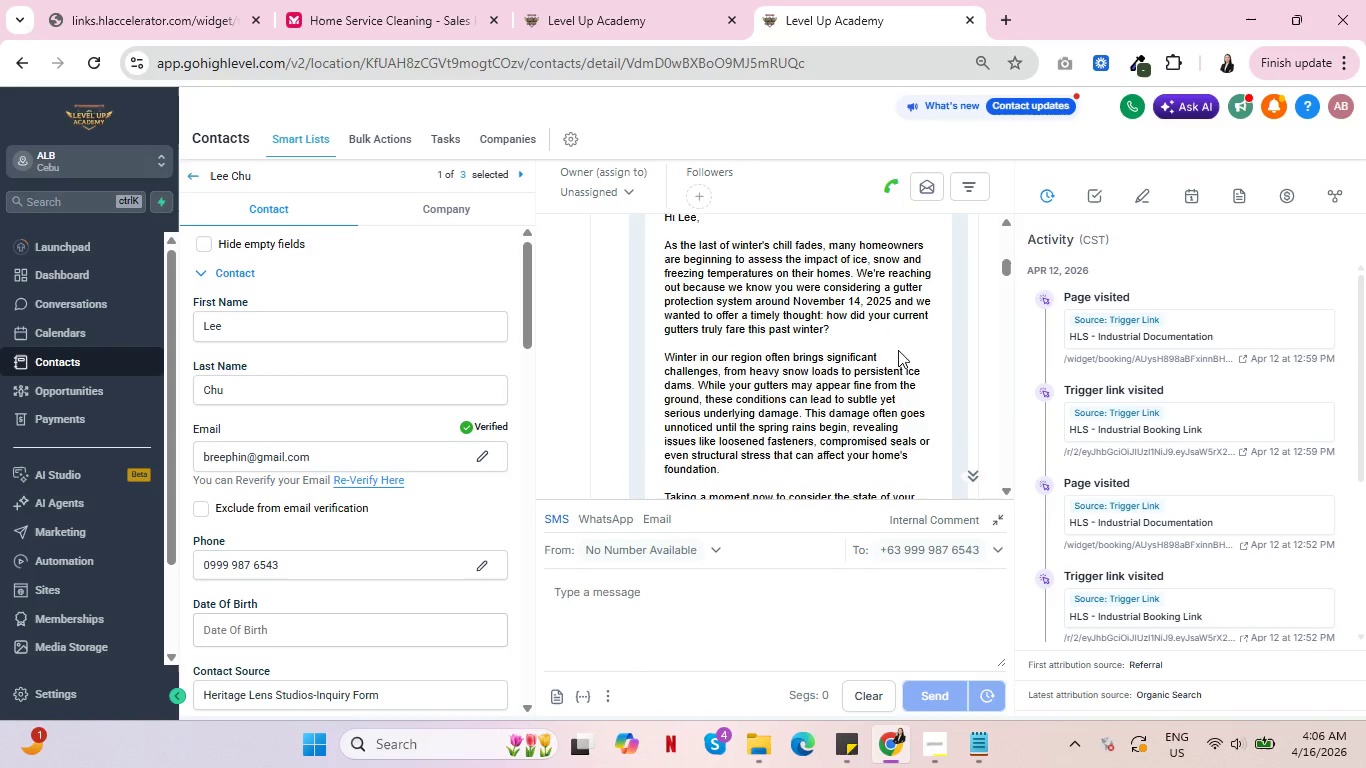 
scroll: coordinate [898, 350], scroll_direction: down, amount: 3.0
 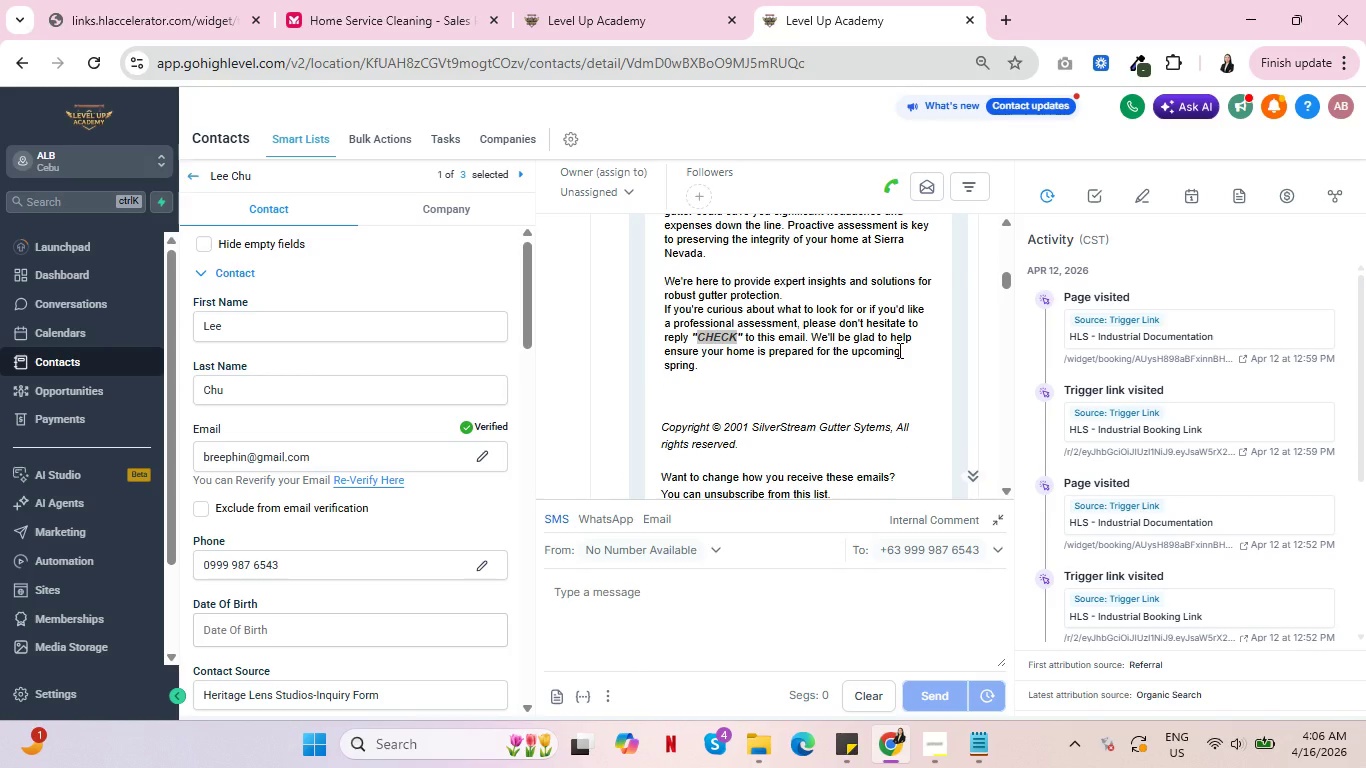 
wait(16.27)
 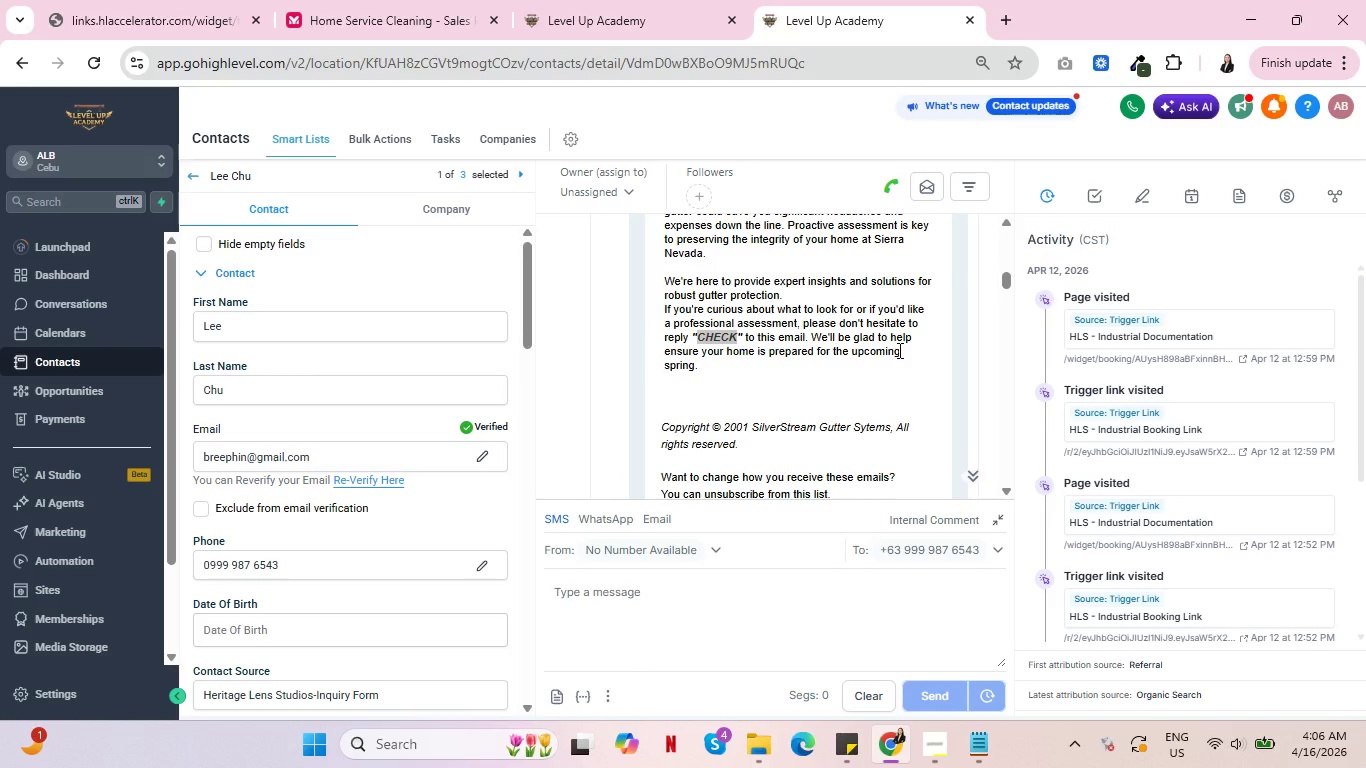 
left_click_drag(start_coordinate=[814, 342], to_coordinate=[899, 368])
 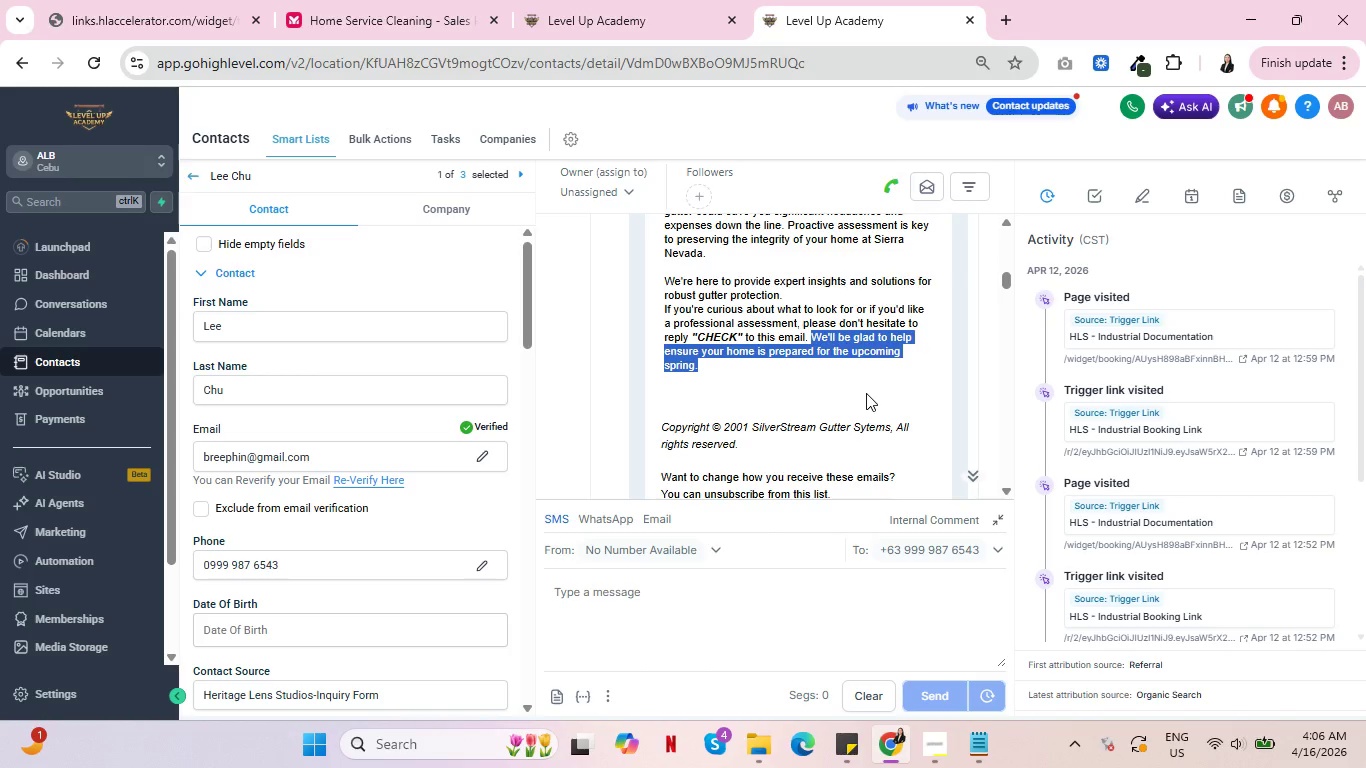 
wait(7.97)
 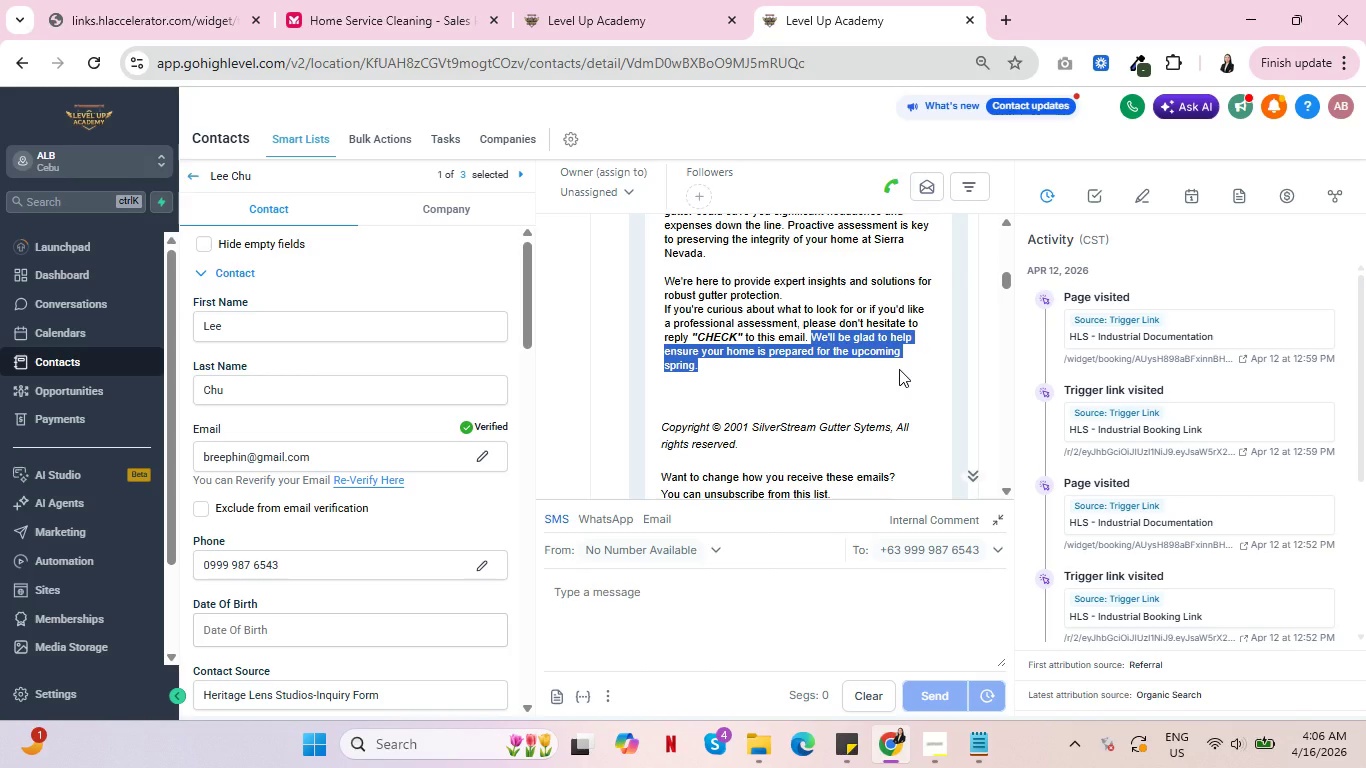 
scroll: coordinate [865, 390], scroll_direction: up, amount: 2.0
 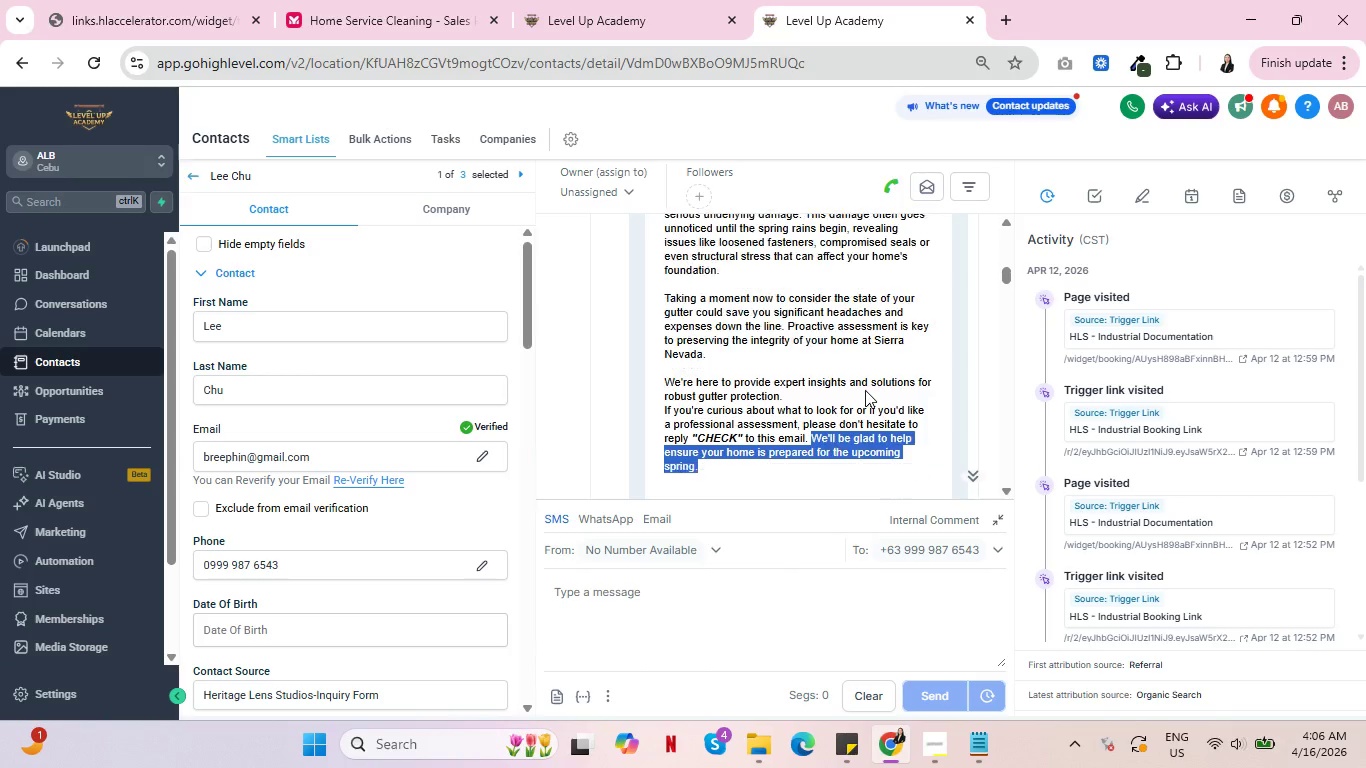 
scroll: coordinate [865, 390], scroll_direction: down, amount: 1.0
 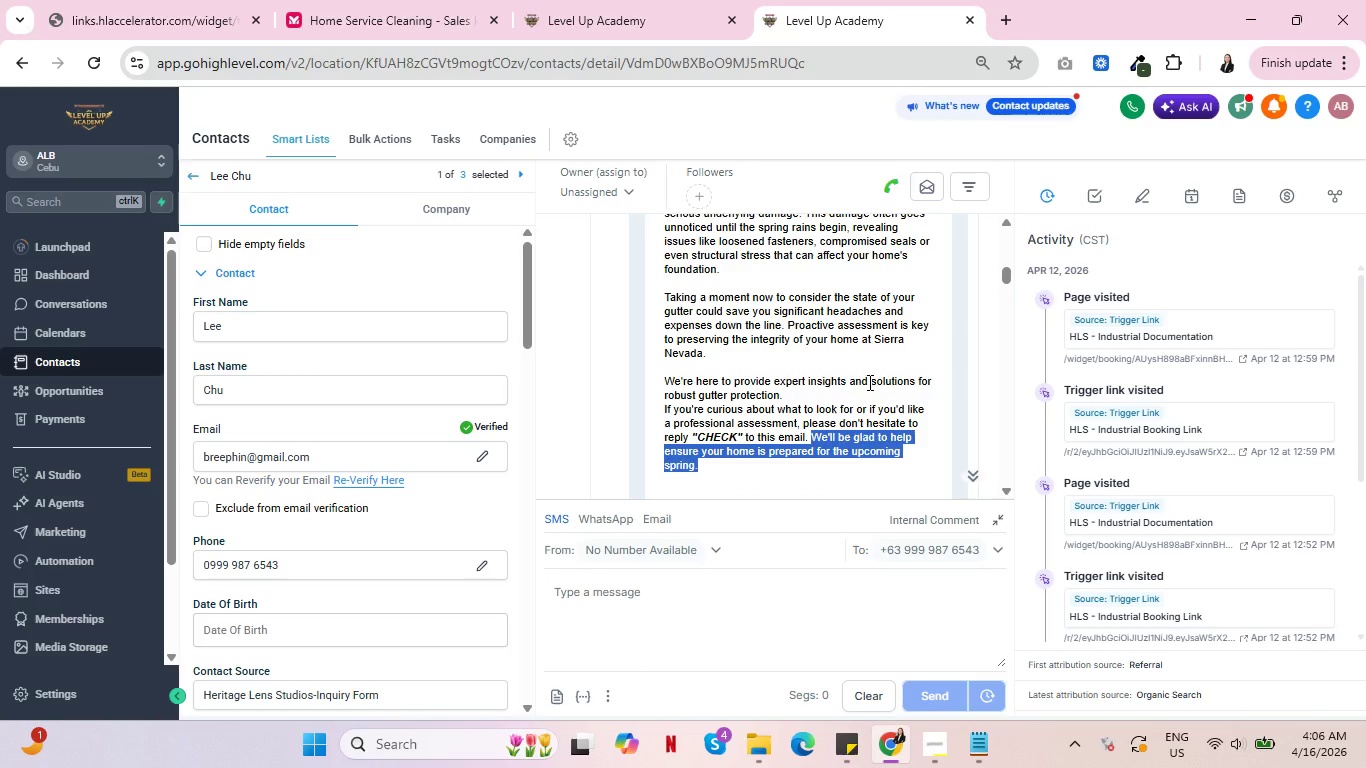 
key(Control+ControlLeft)
 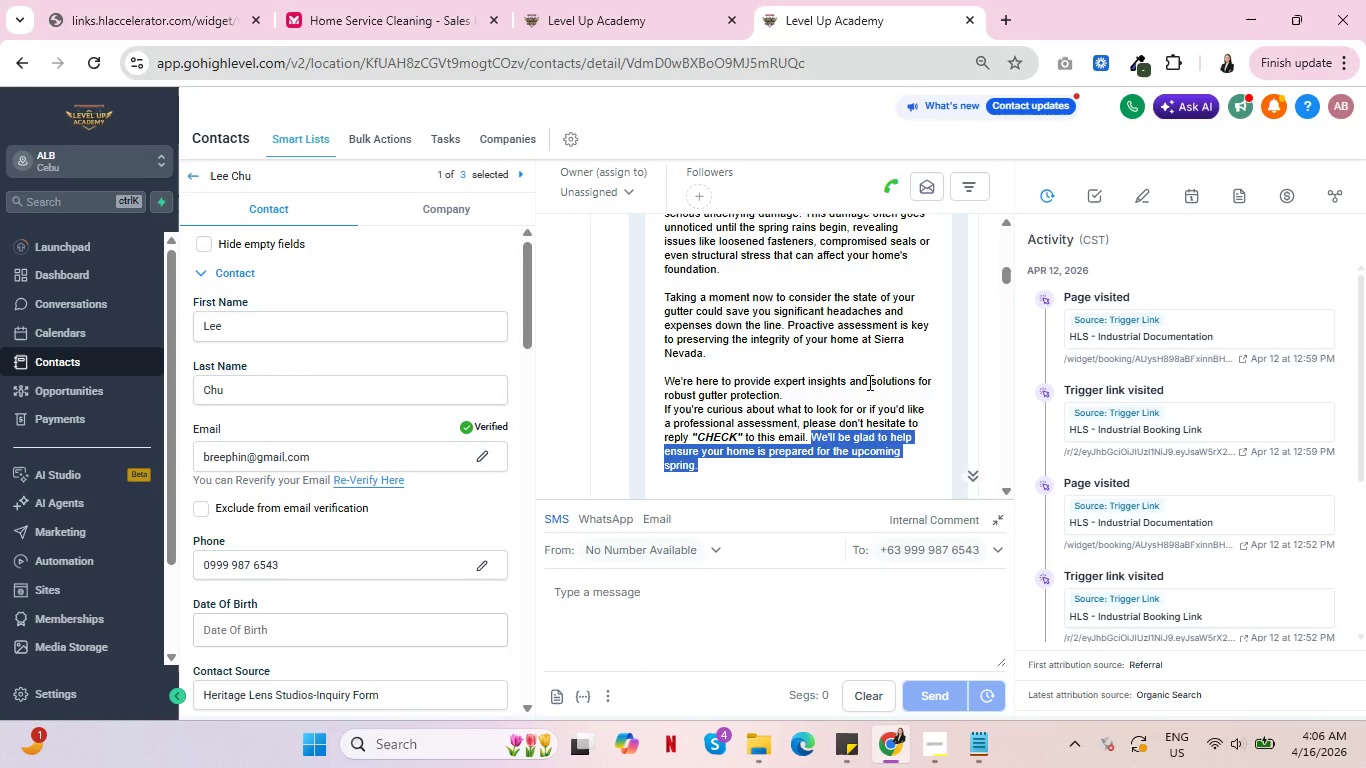 
key(Control+ControlLeft)
 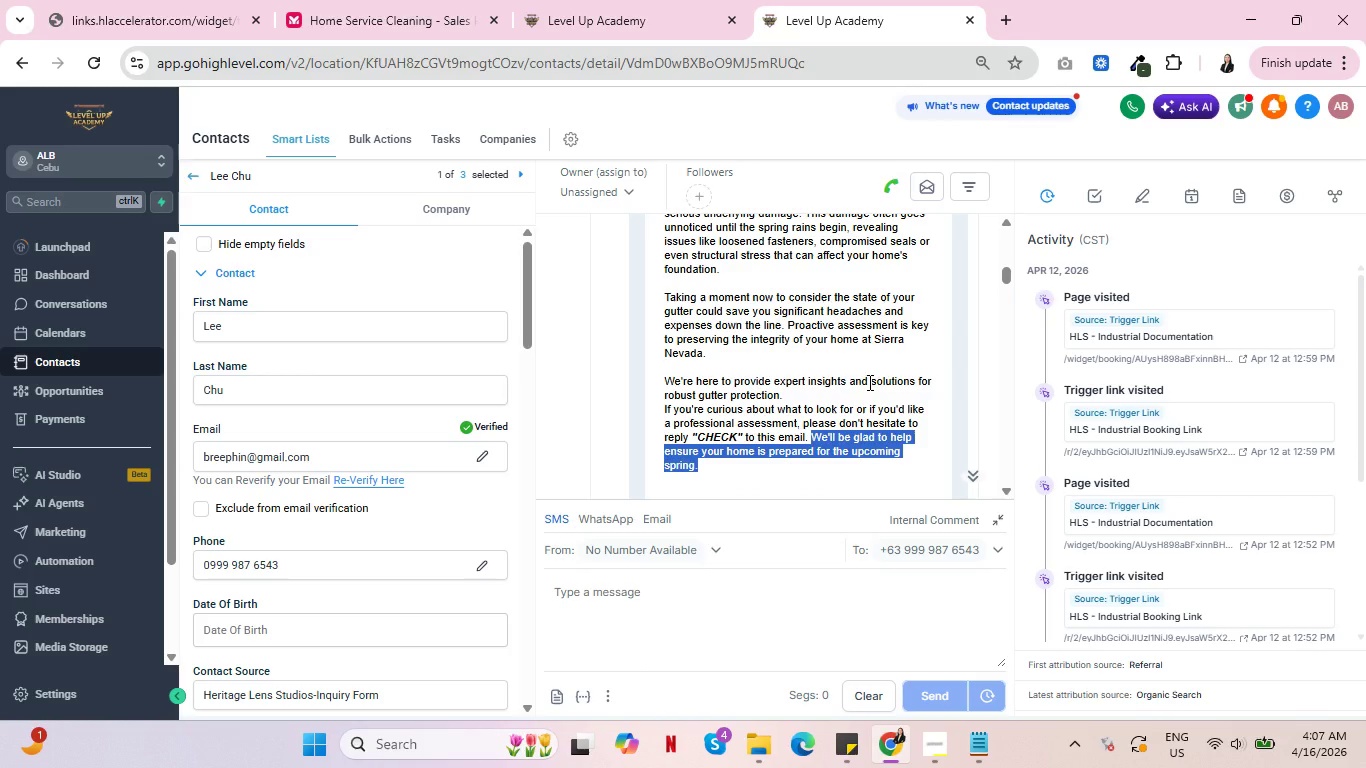 
wait(58.36)
 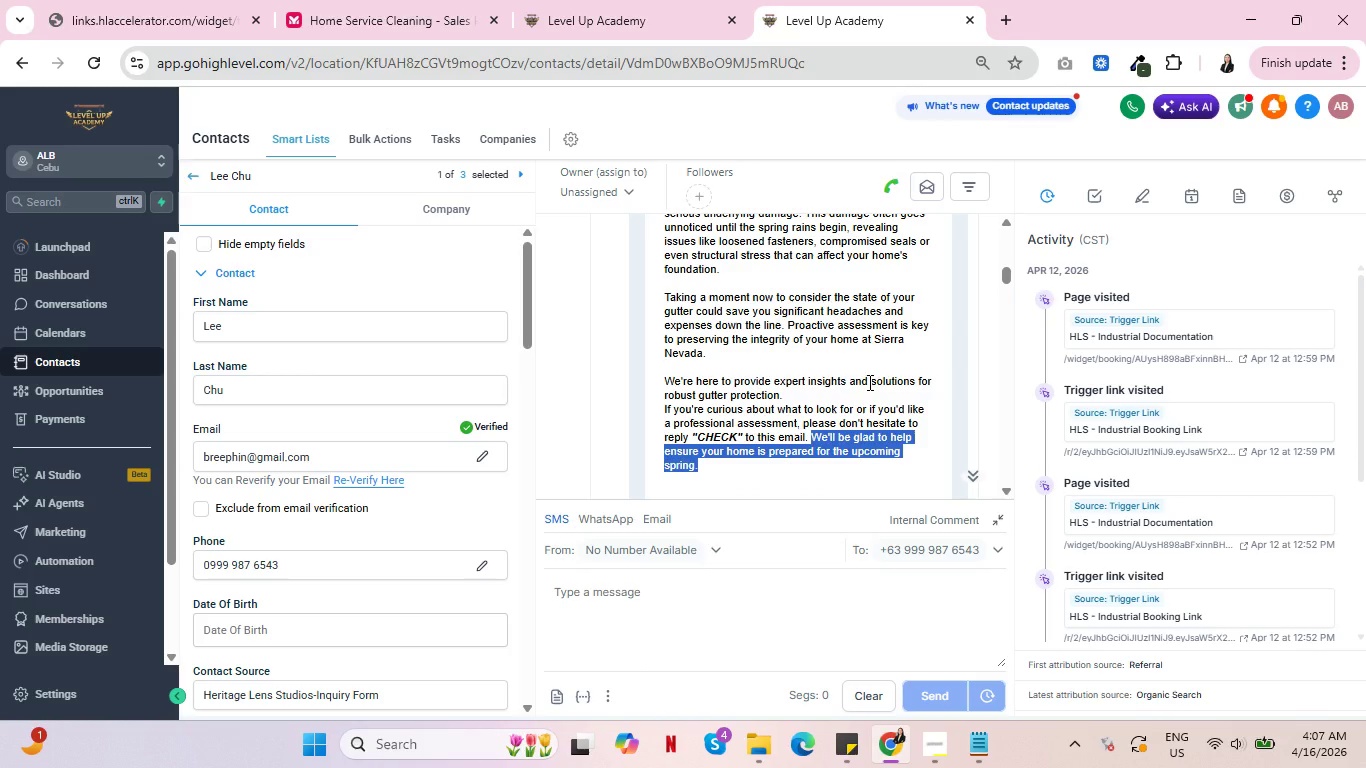 
left_click([677, 0])
 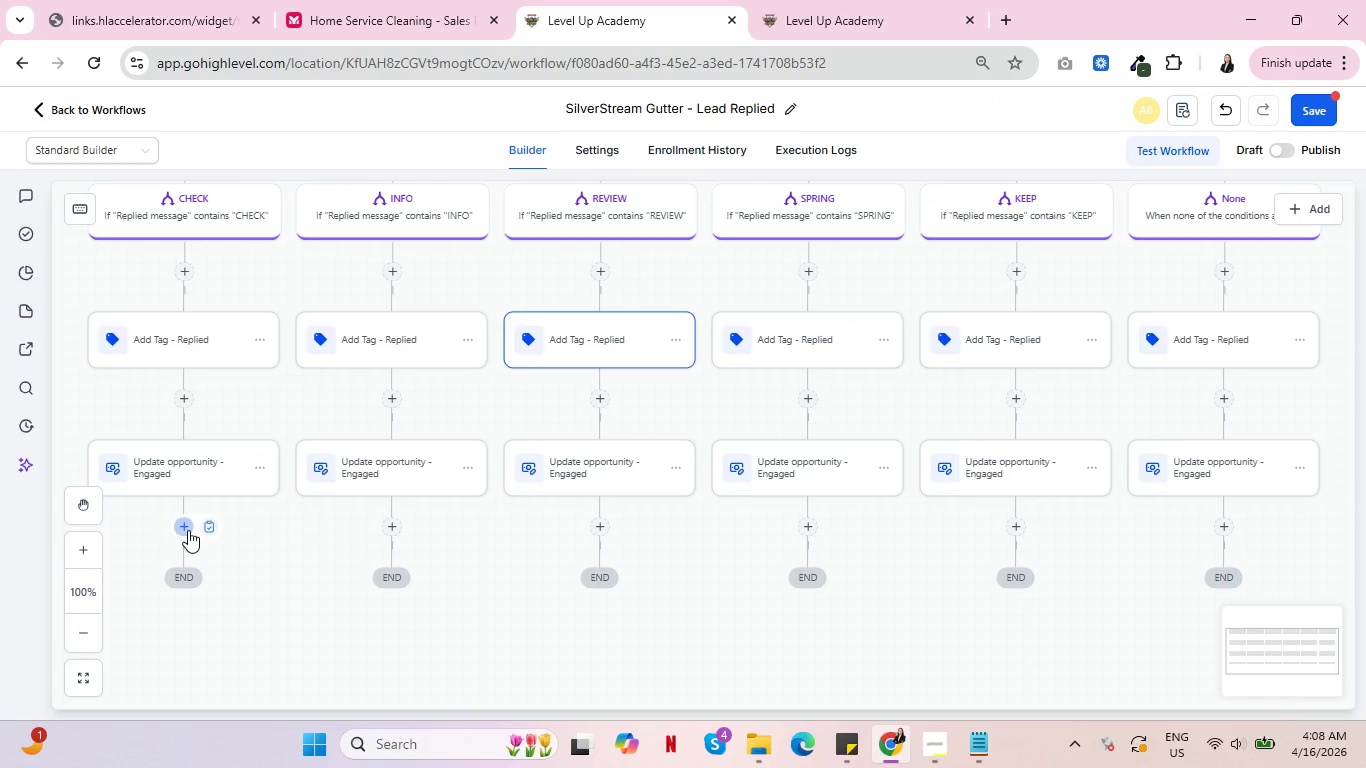 
left_click([187, 530])
 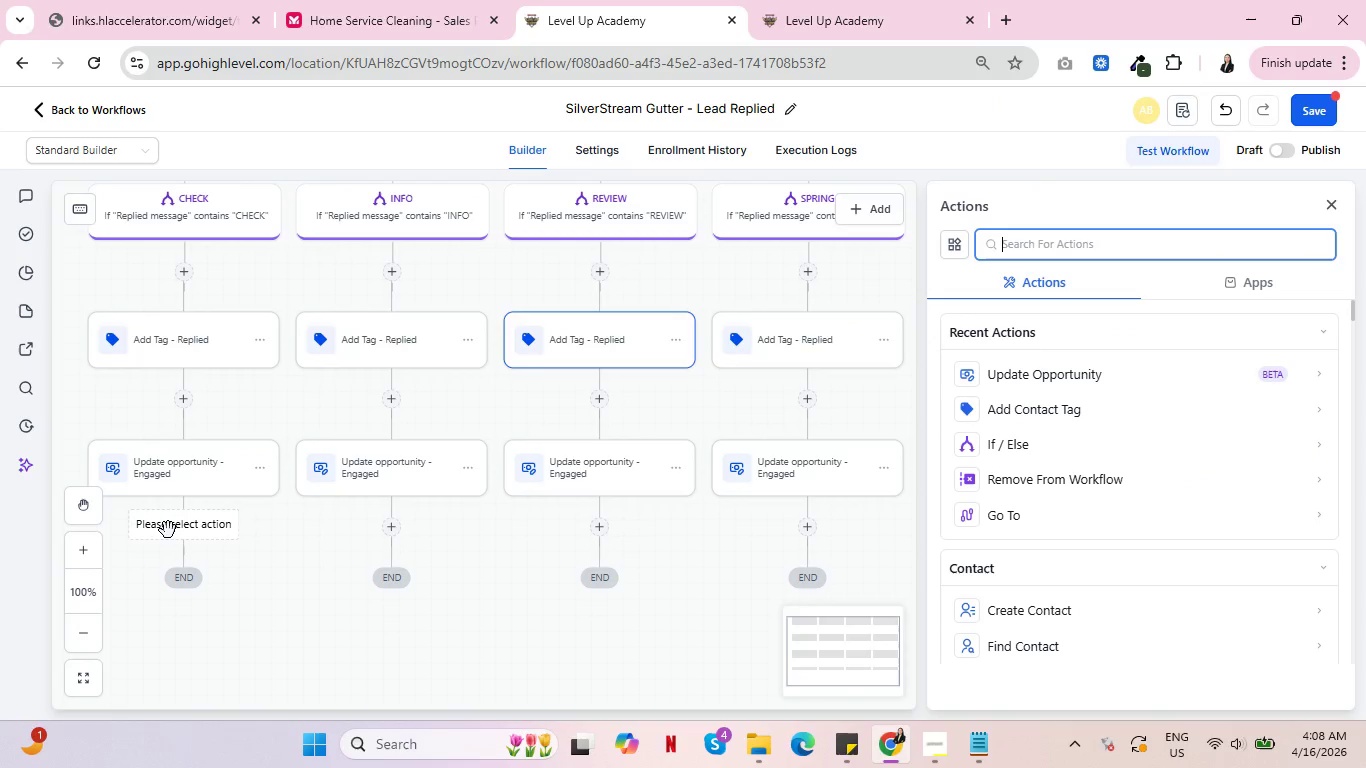 
wait(9.5)
 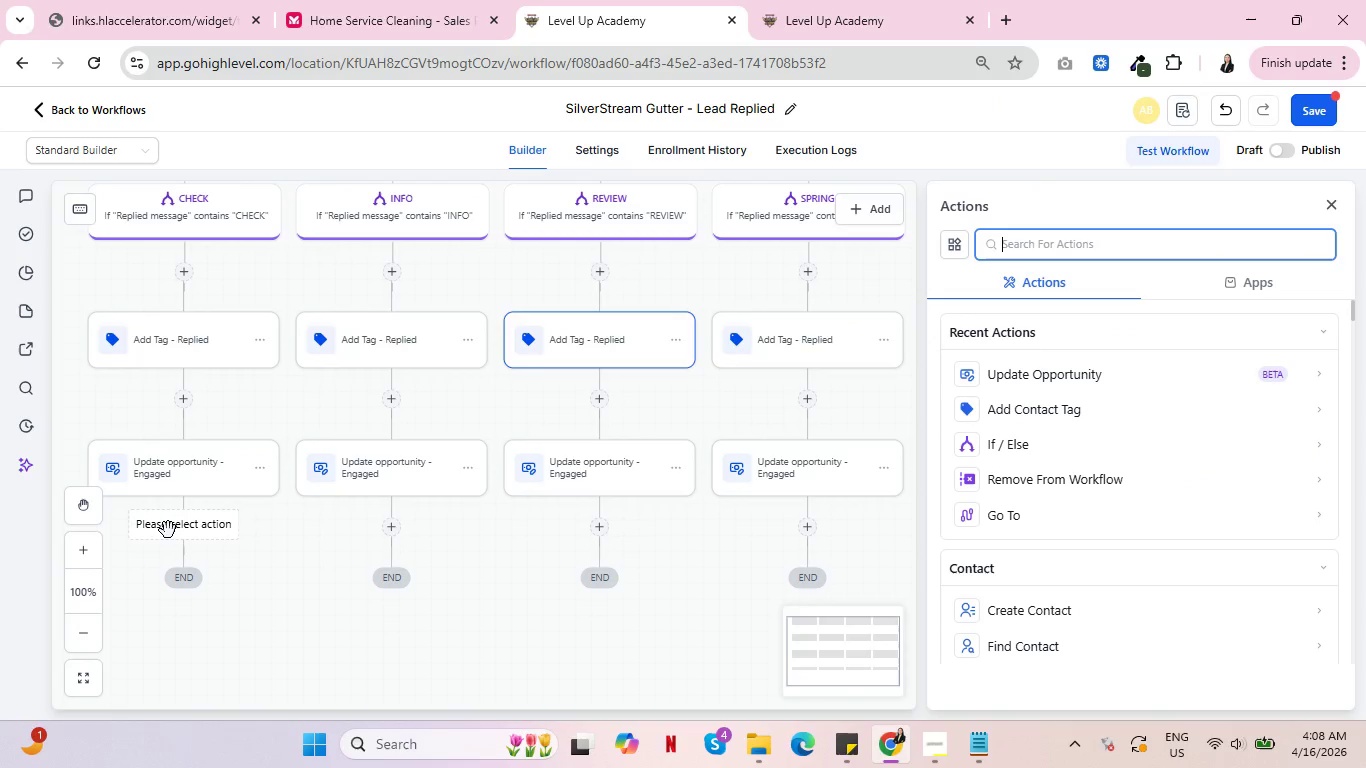 
type(send e)
 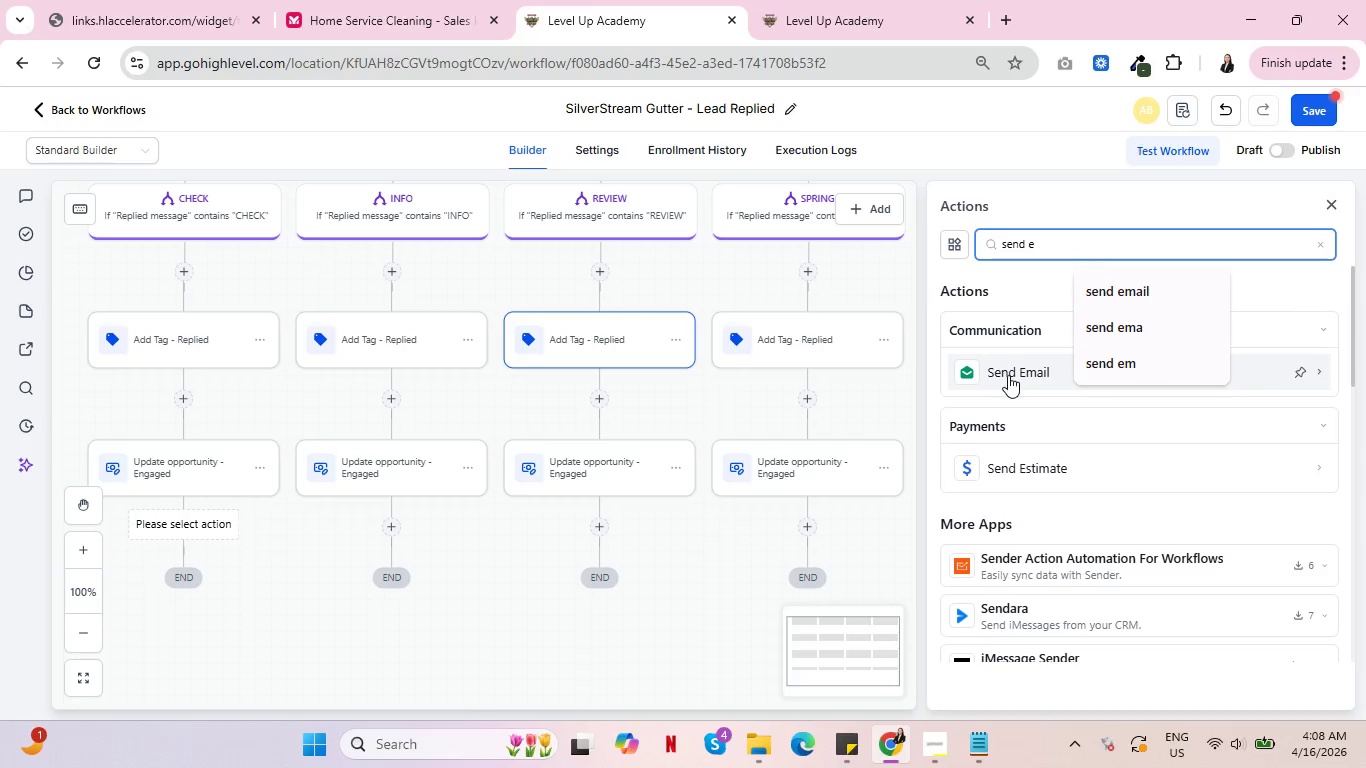 
left_click([1008, 375])
 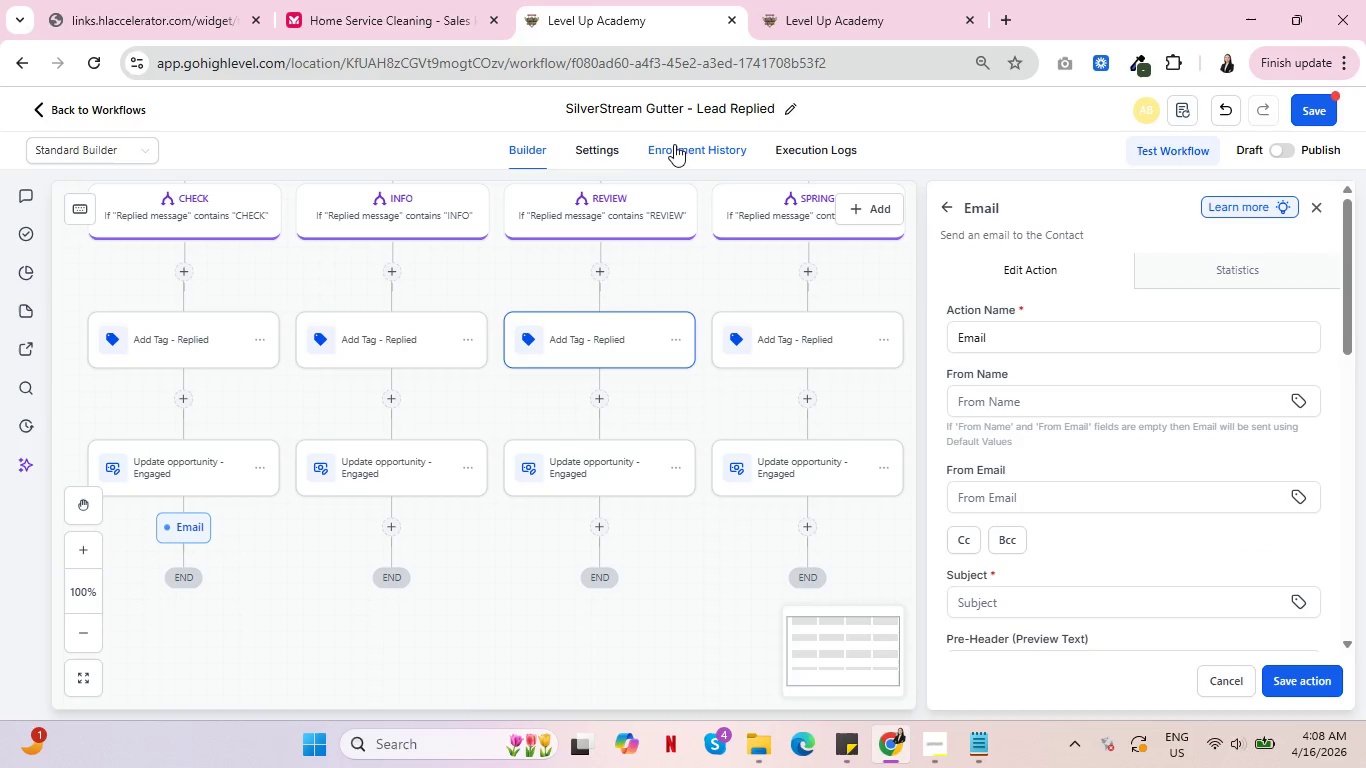 
wait(5.38)
 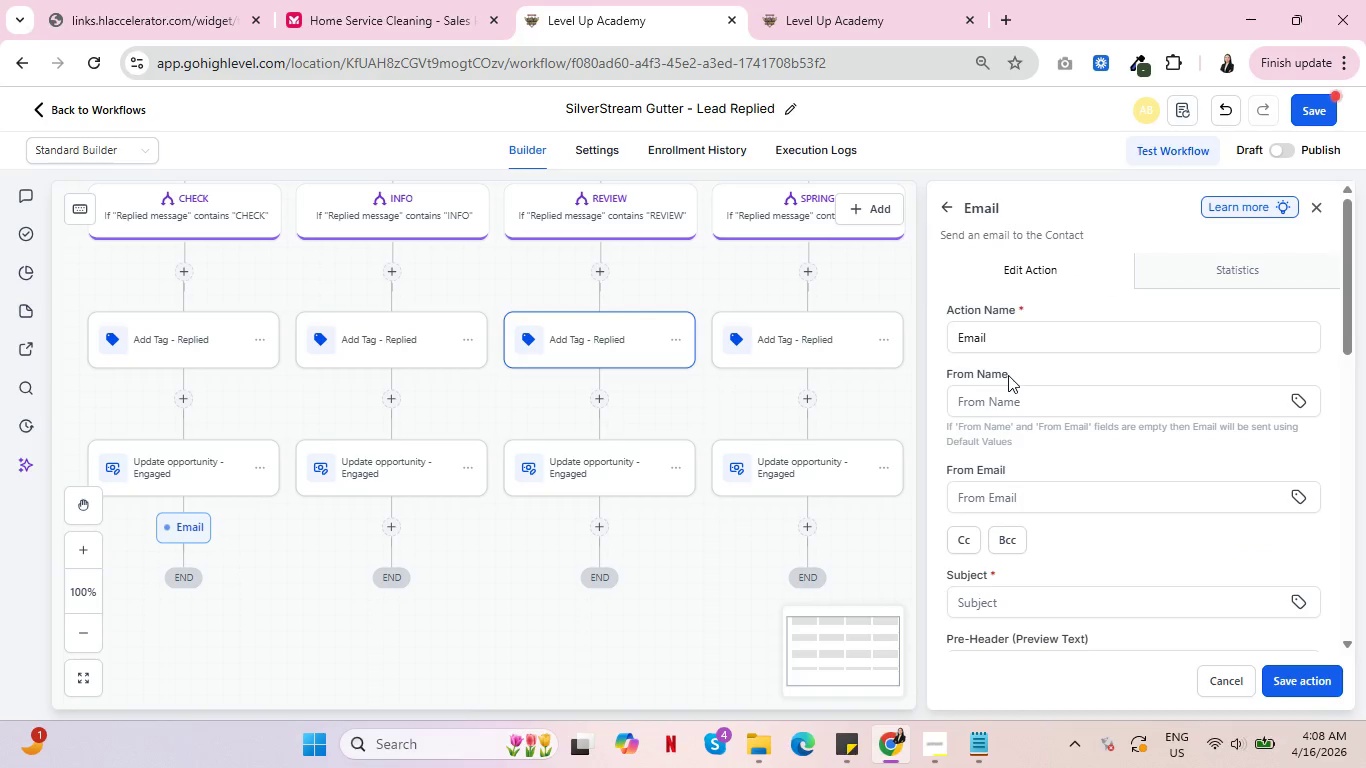 
scroll: coordinate [1195, 556], scroll_direction: down, amount: 2.0
 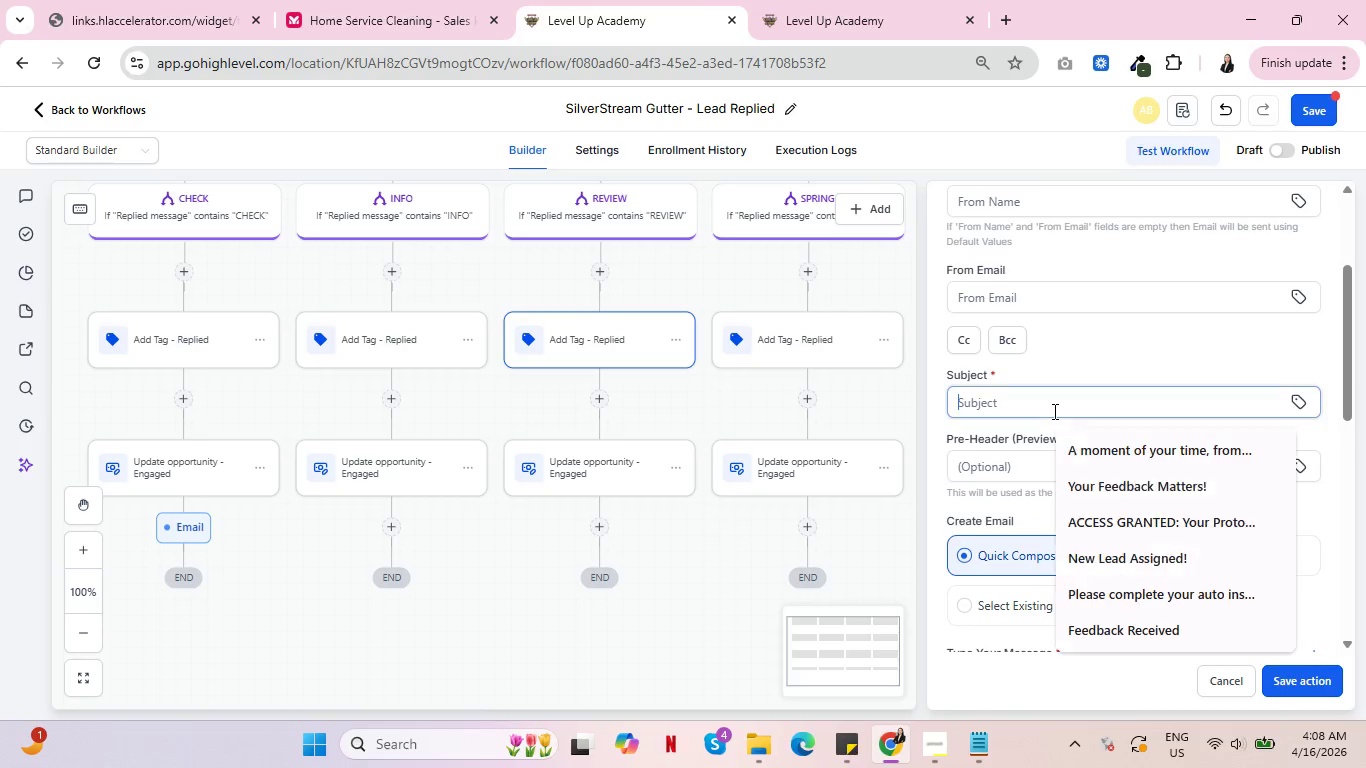 
left_click([1053, 411])
 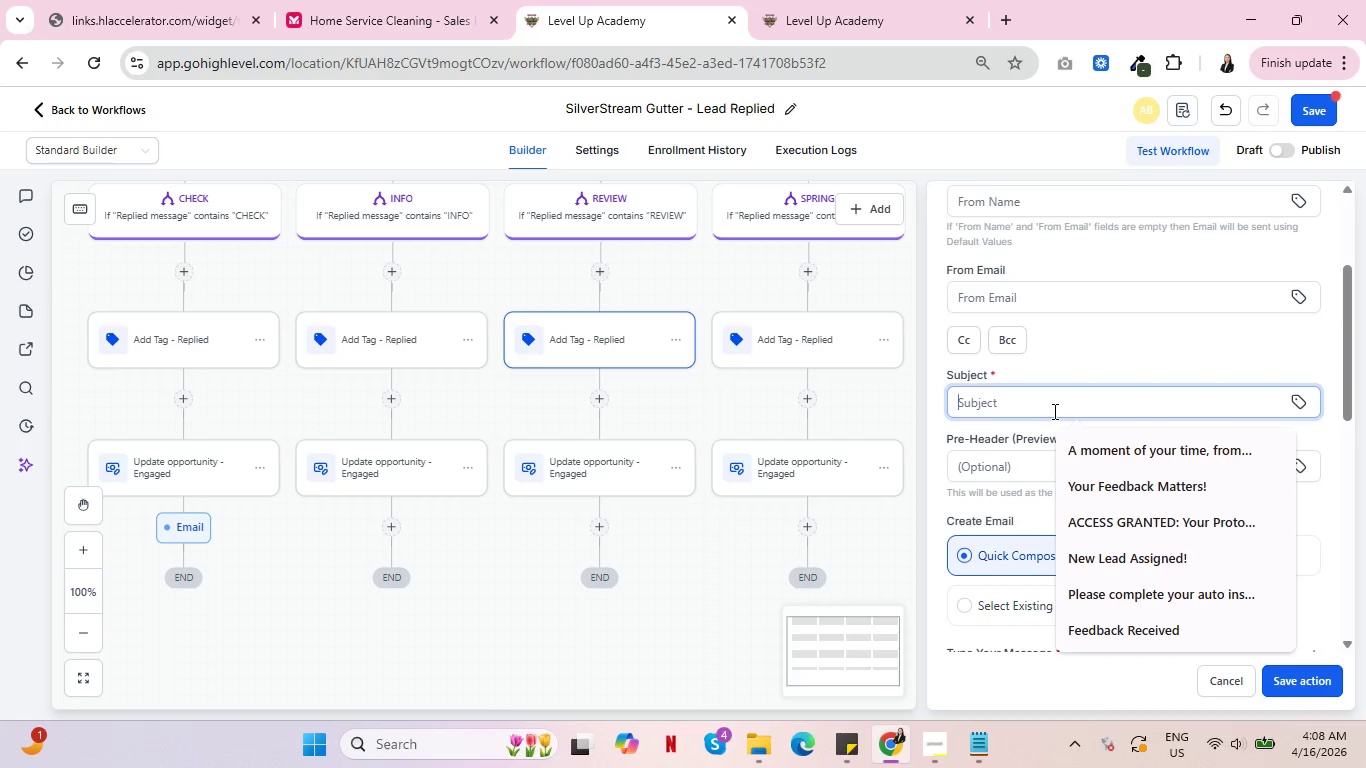 
wait(27.02)
 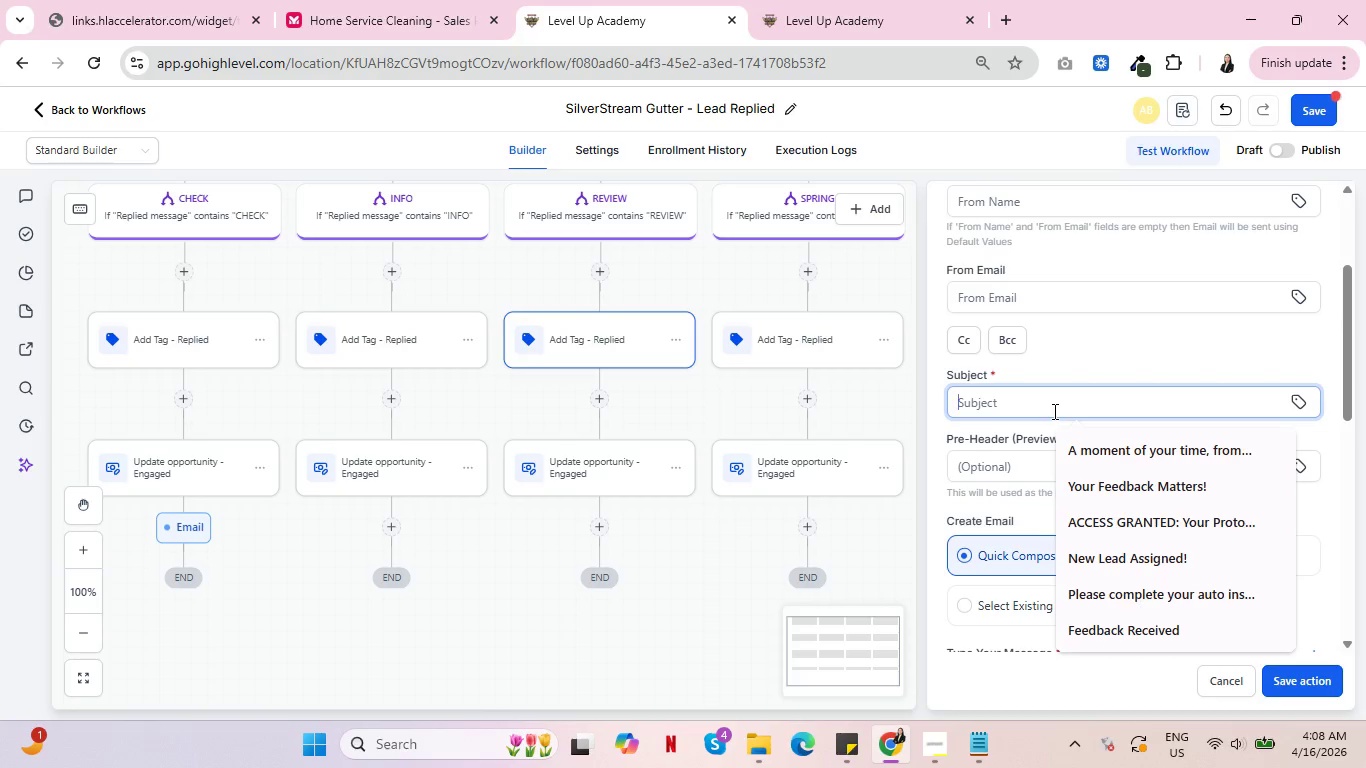 
scroll: coordinate [1017, 524], scroll_direction: down, amount: 4.0
 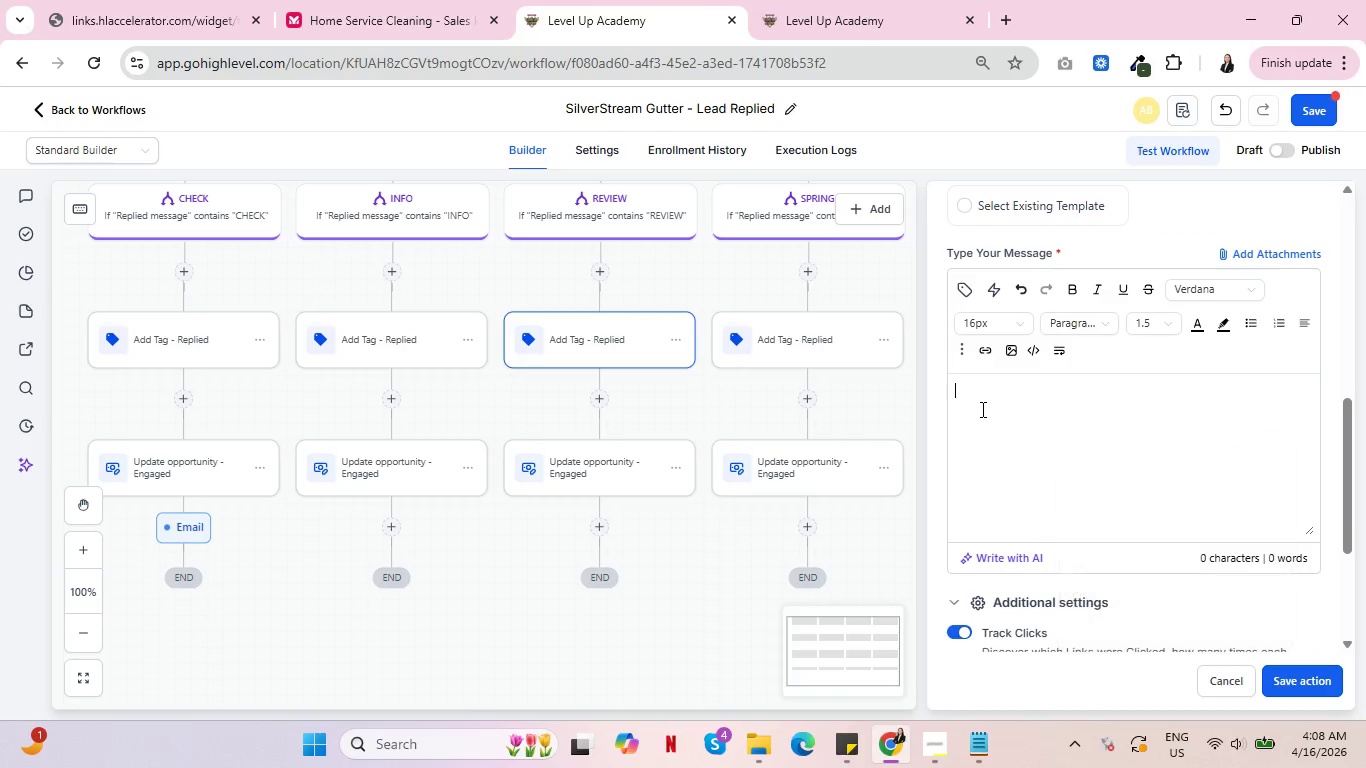 
left_click([981, 409])
 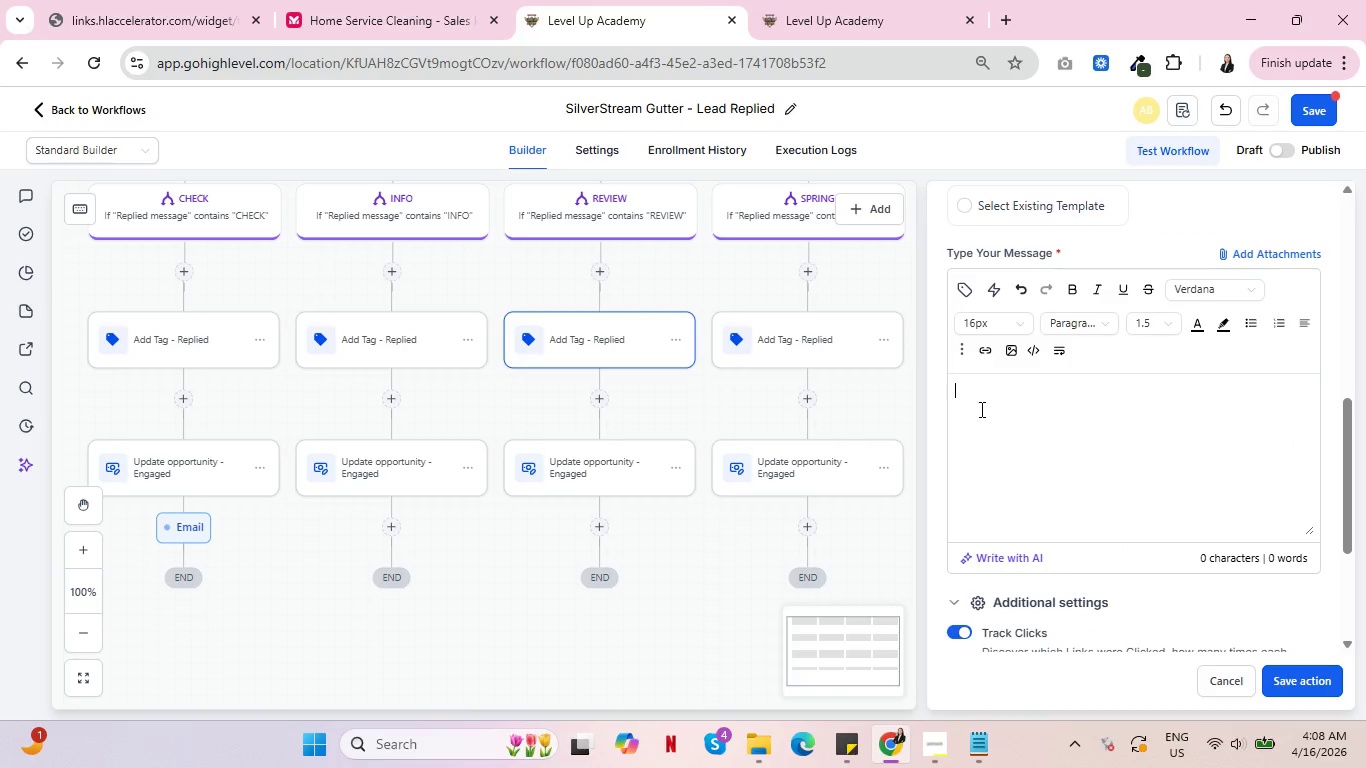 
type(Hi )
 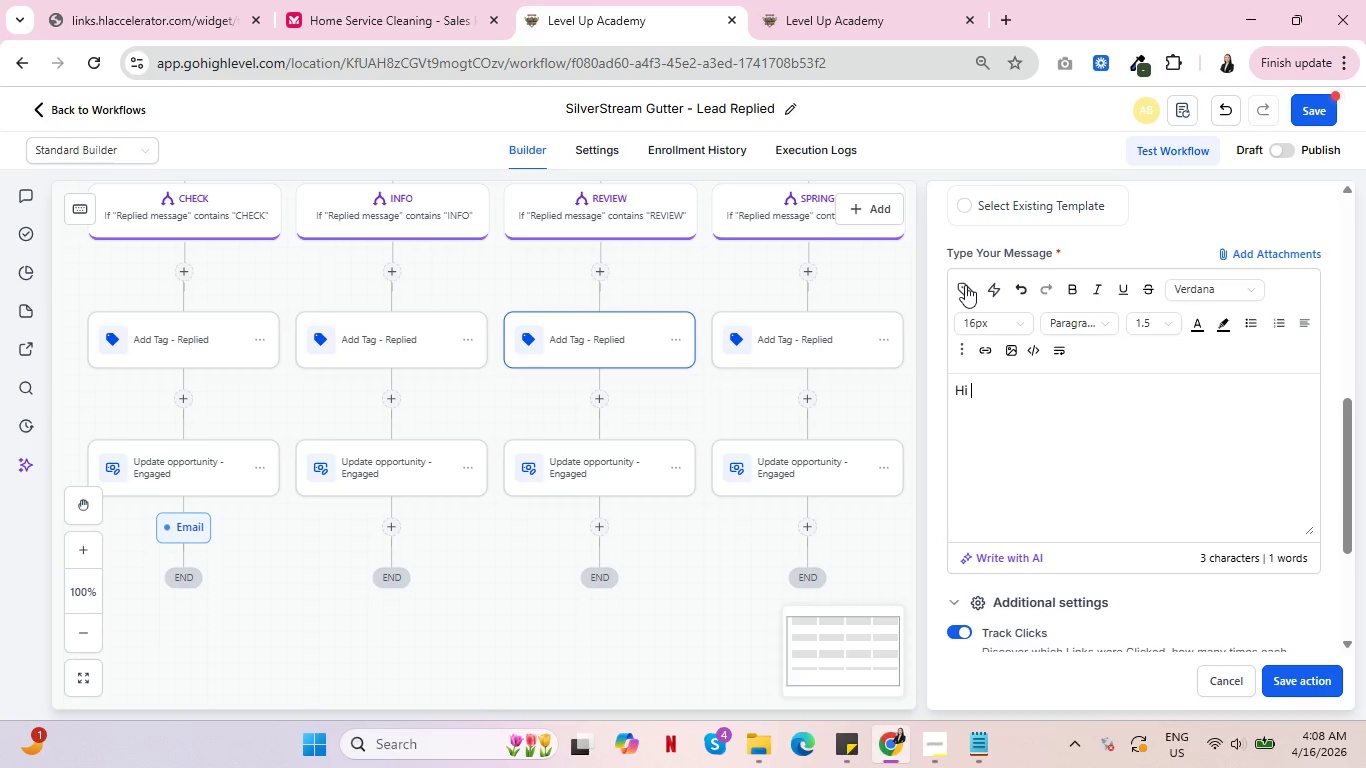 
left_click([965, 285])
 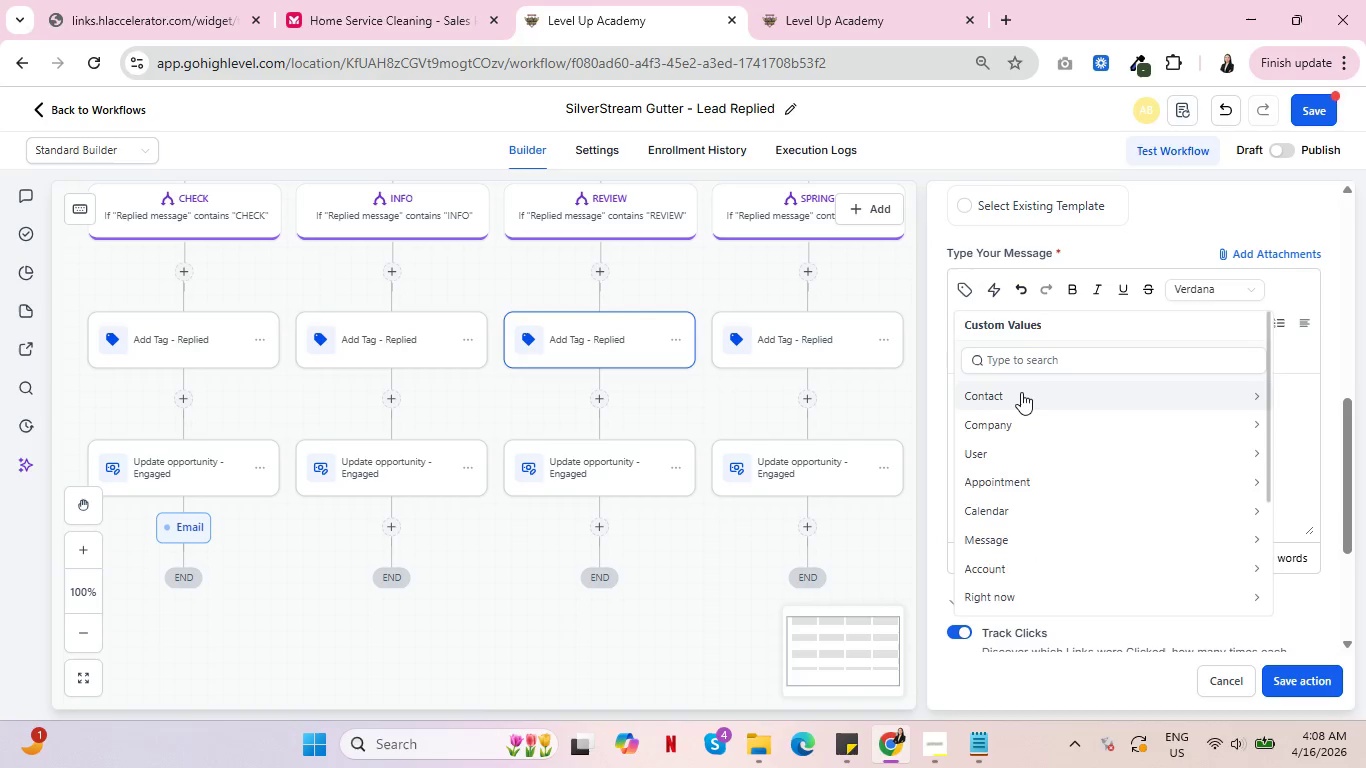 
left_click([1021, 392])
 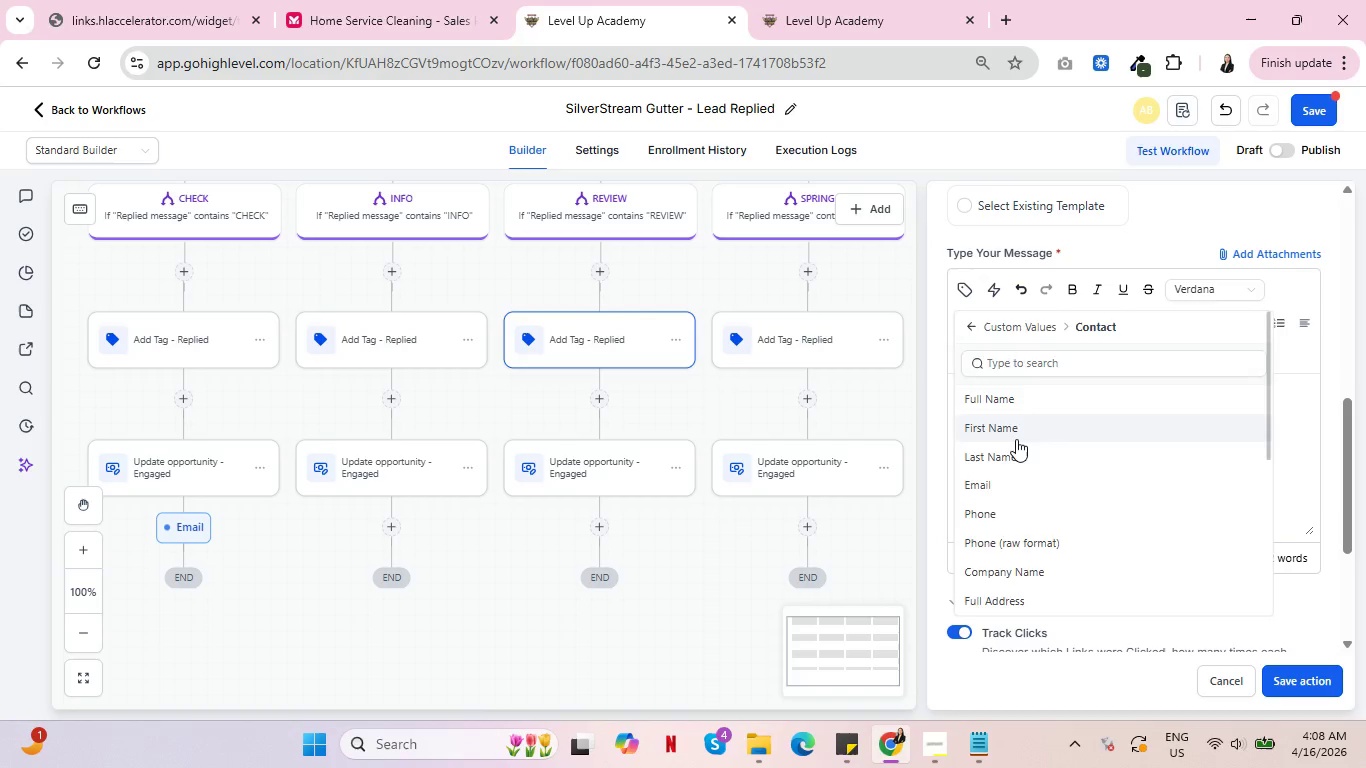 
left_click([1016, 434])
 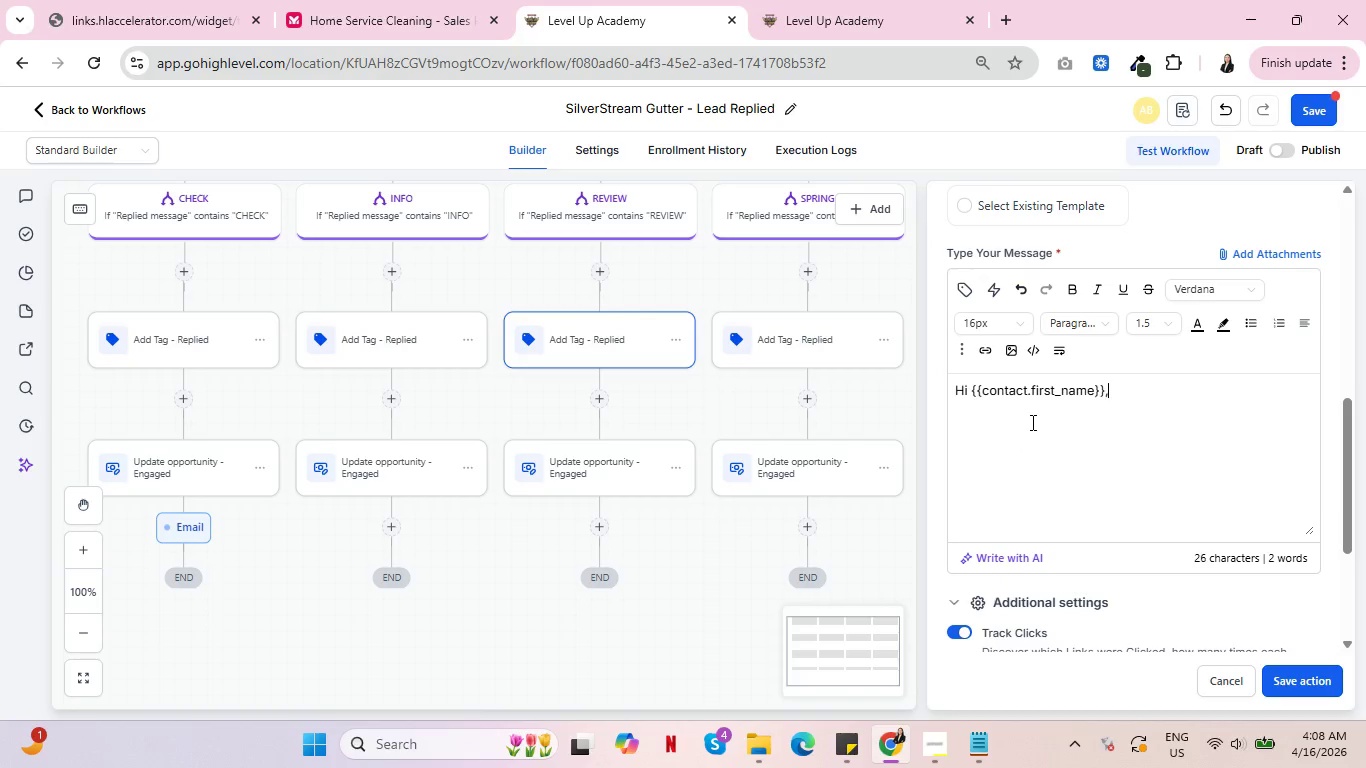 
key(Comma)
 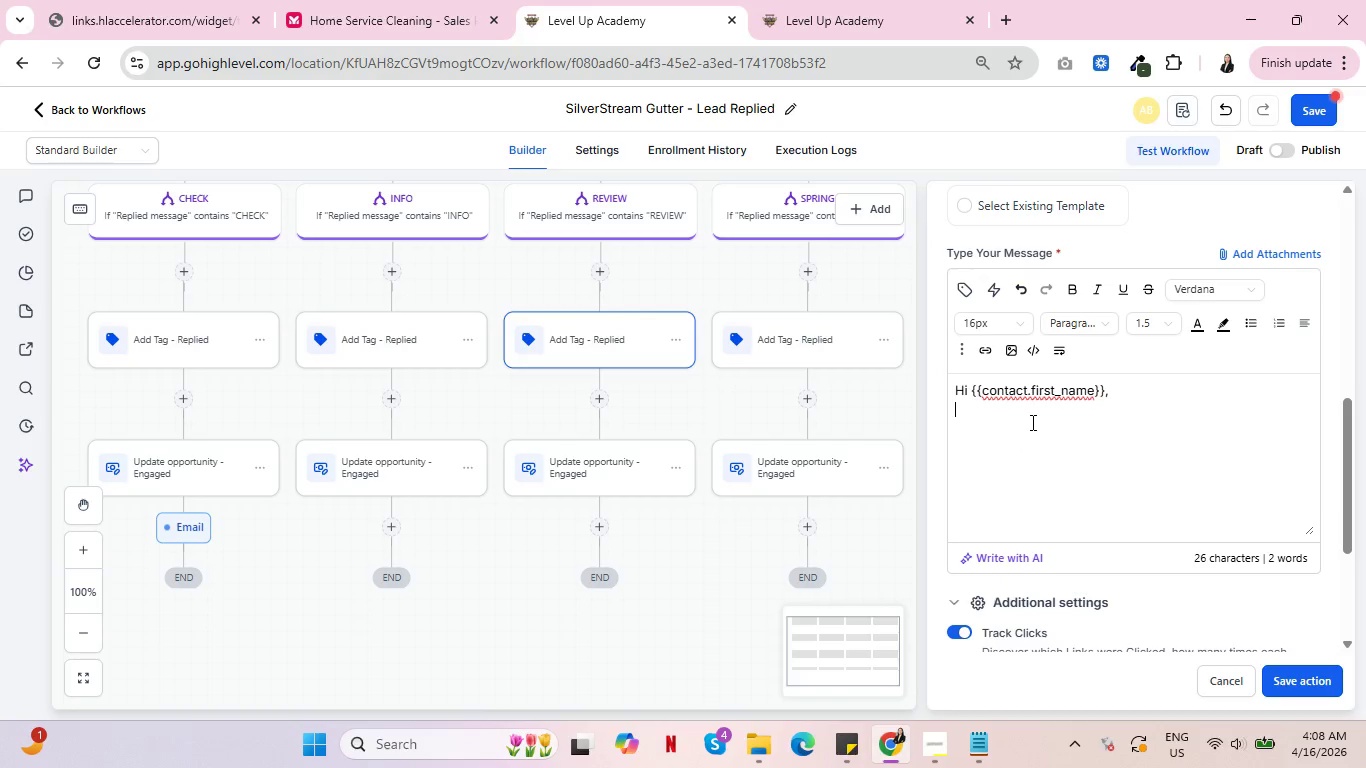 
key(Enter)
 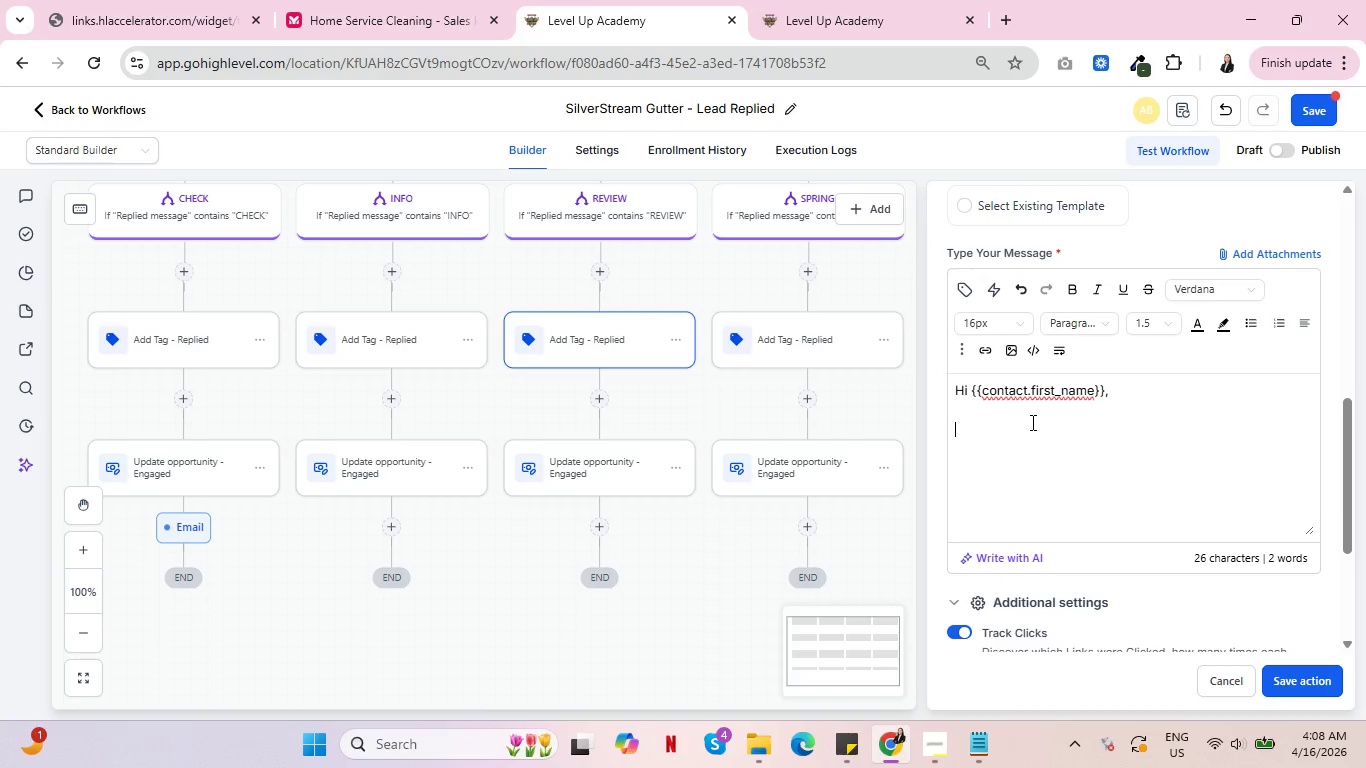 
key(Enter)
 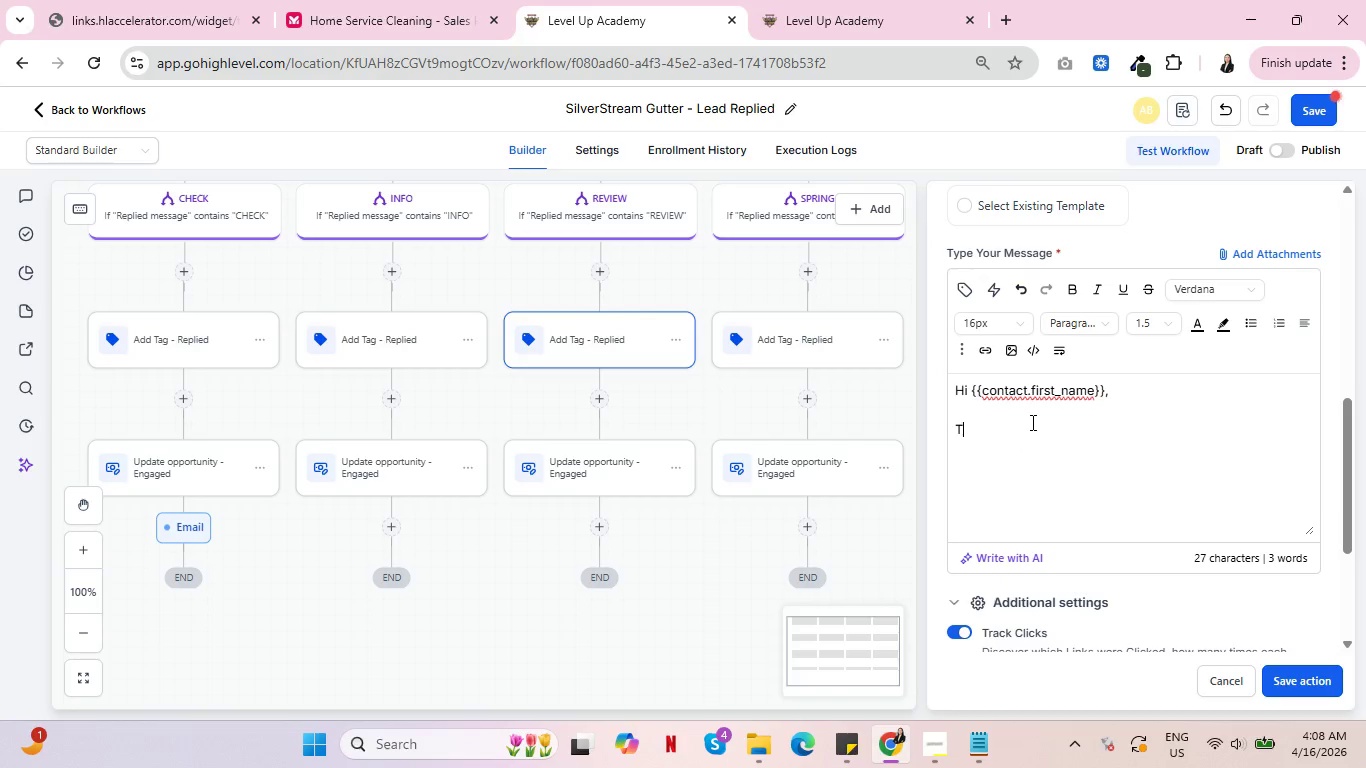 
type(Thanks for reaching out and expressing )
 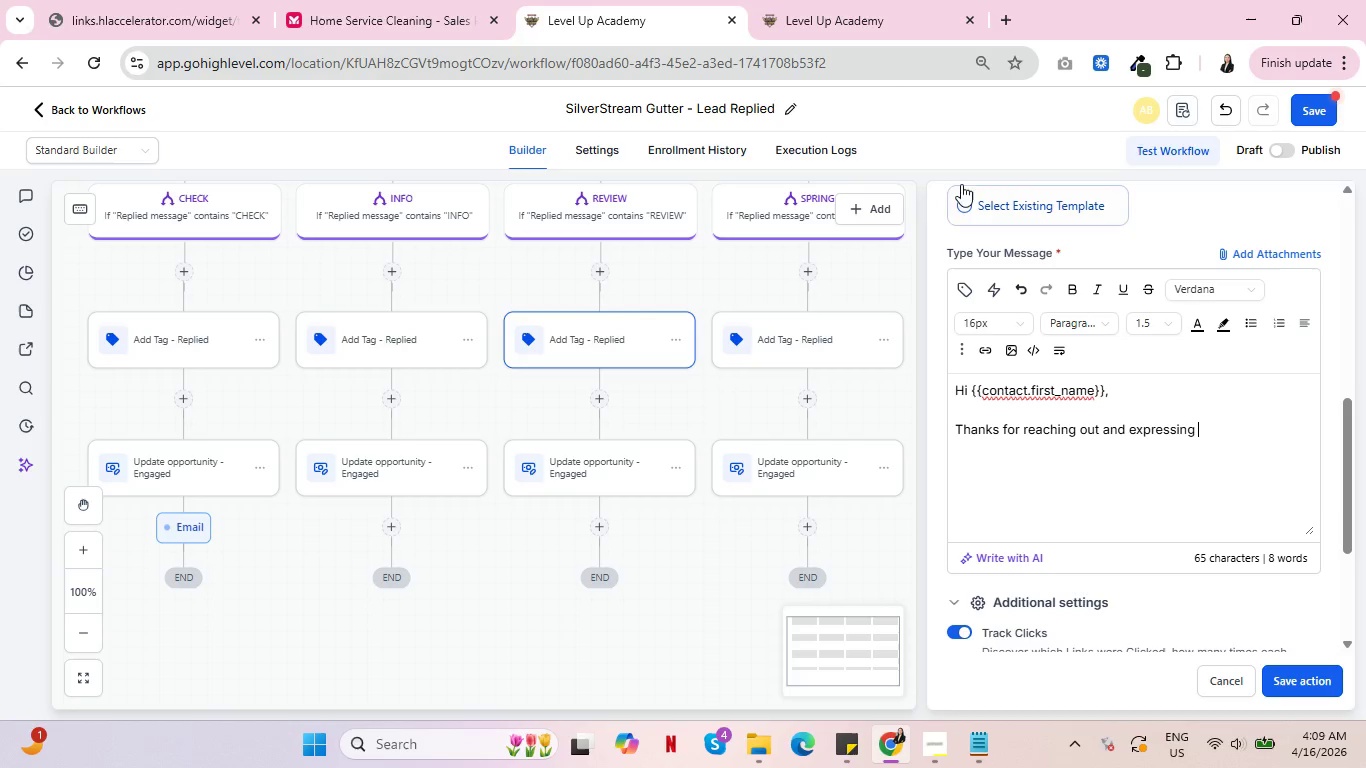 
left_click([839, 6])
 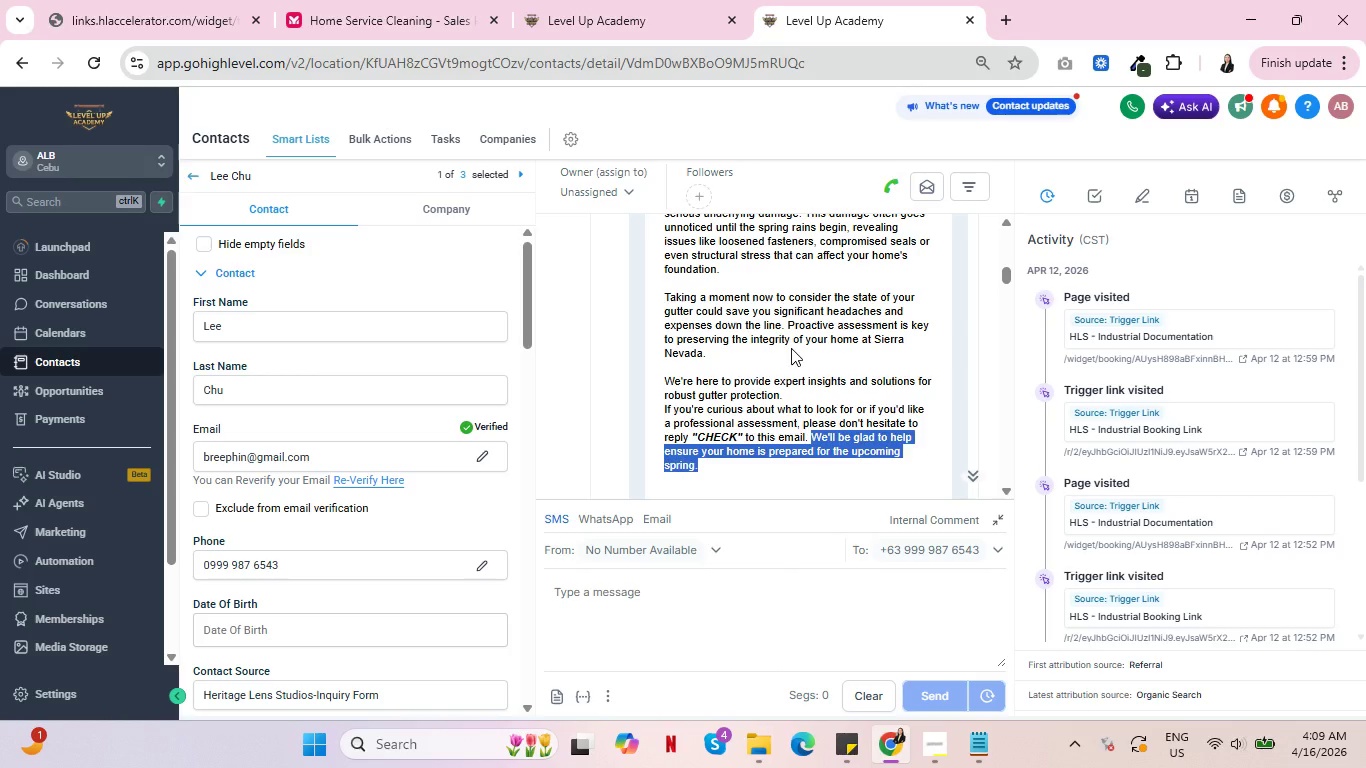 
wait(41.22)
 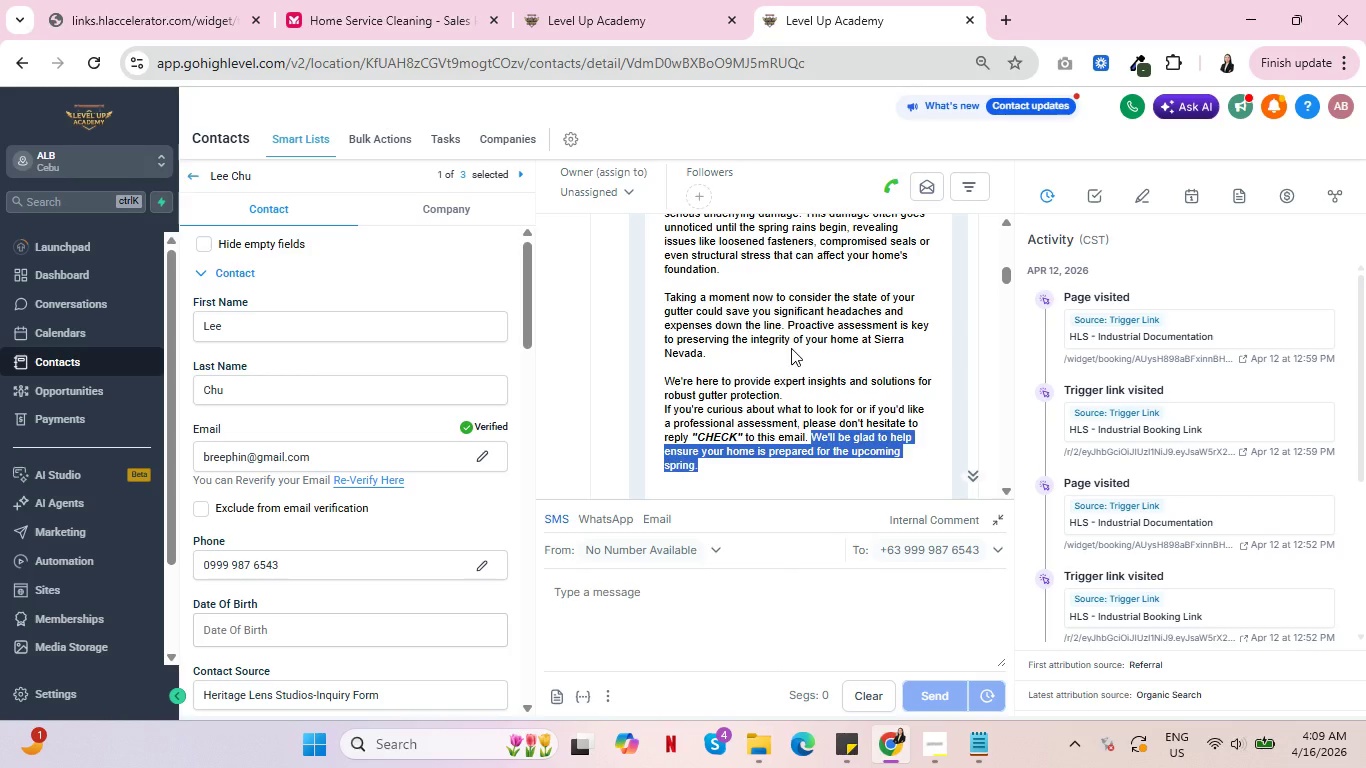 
left_click_drag(start_coordinate=[725, 419], to_coordinate=[922, 424])
 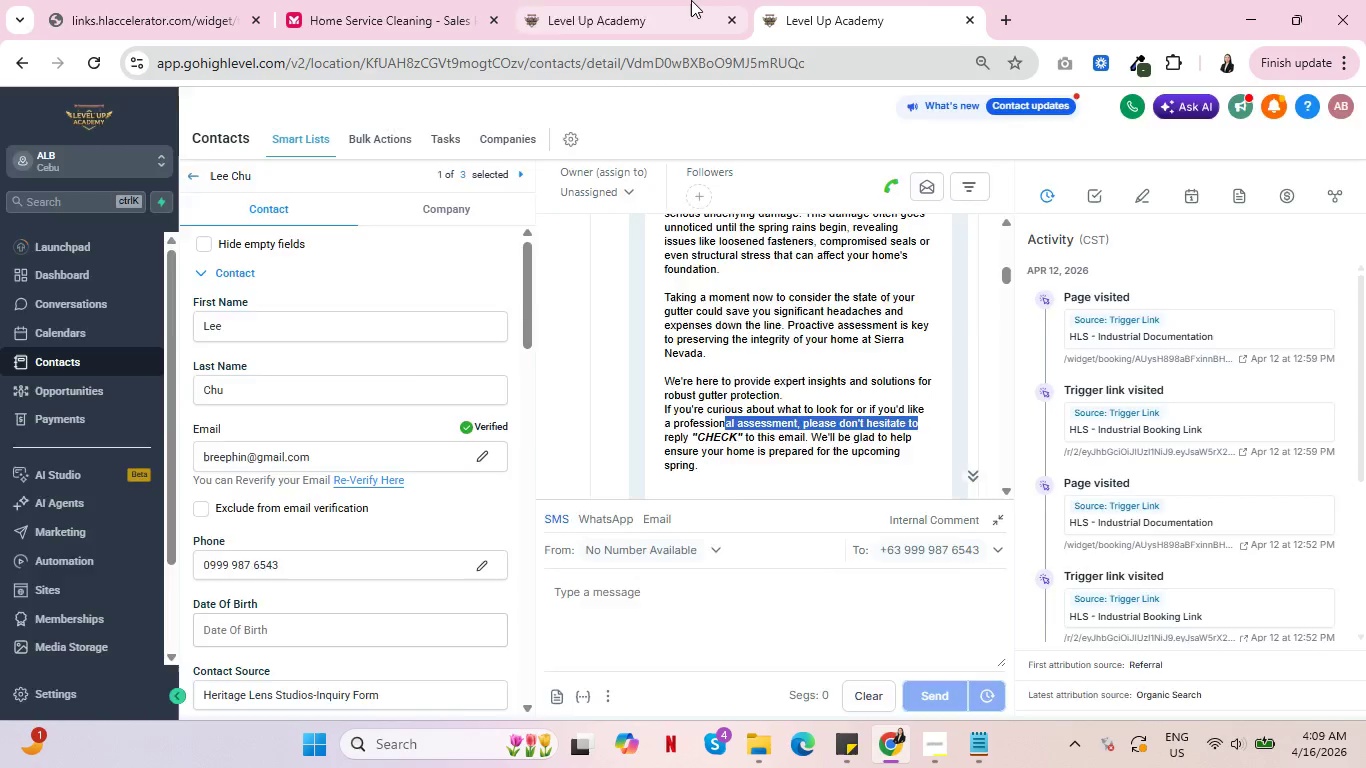 
left_click([691, 0])
 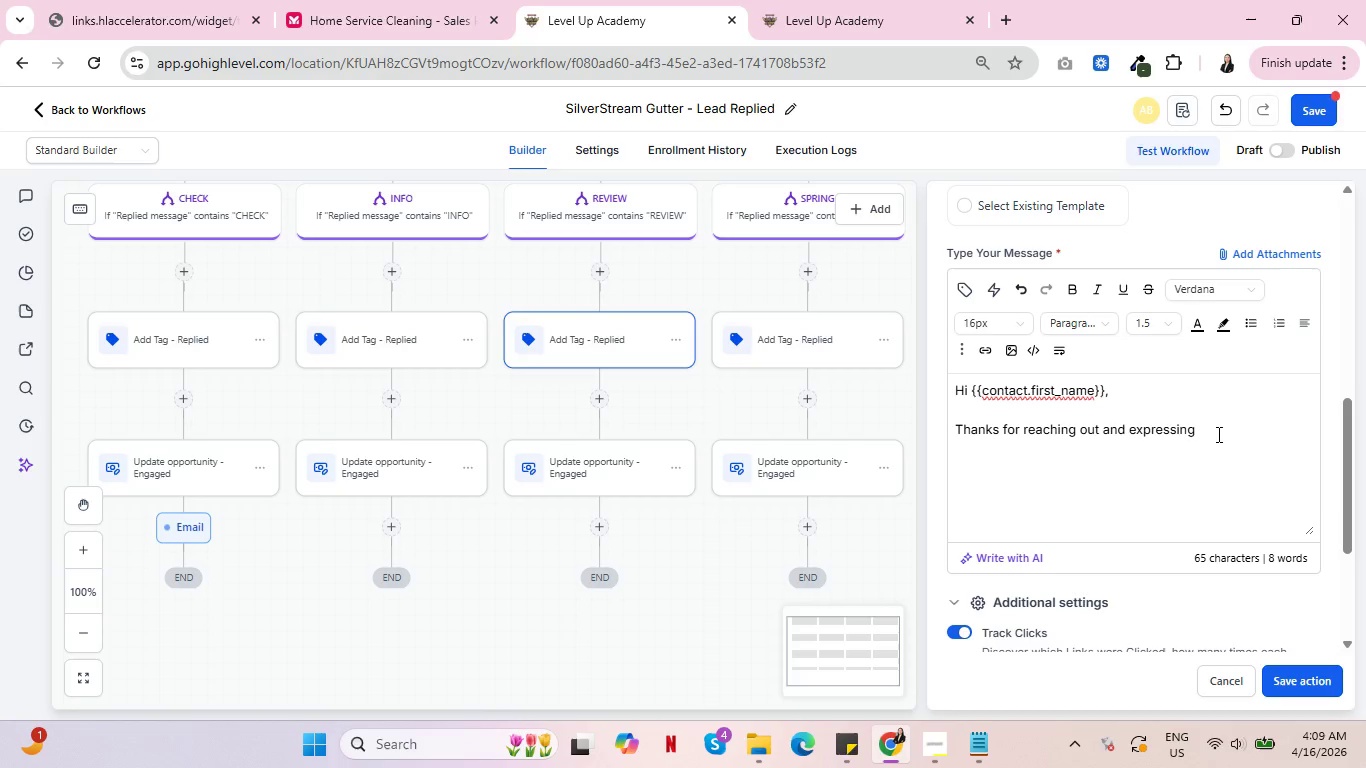 
wait(8.58)
 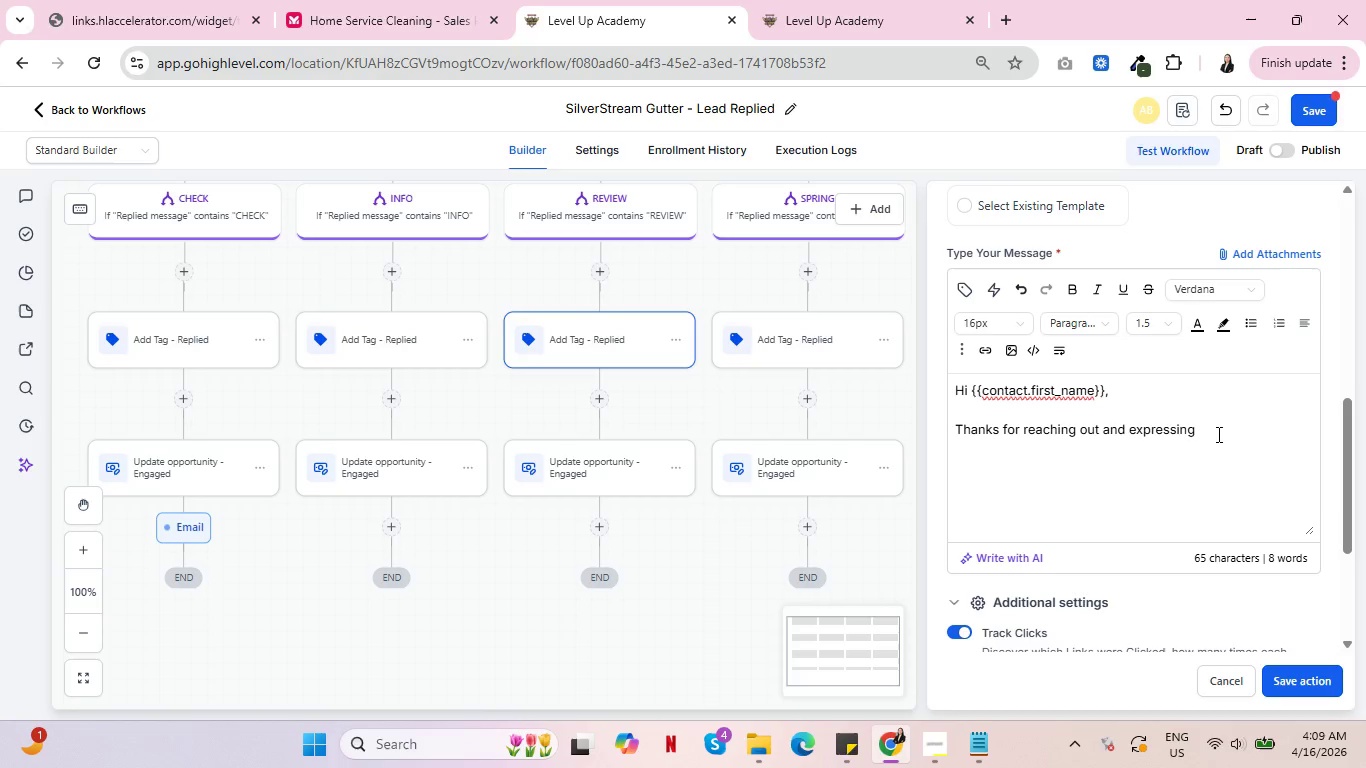 
key(Backspace)
 